 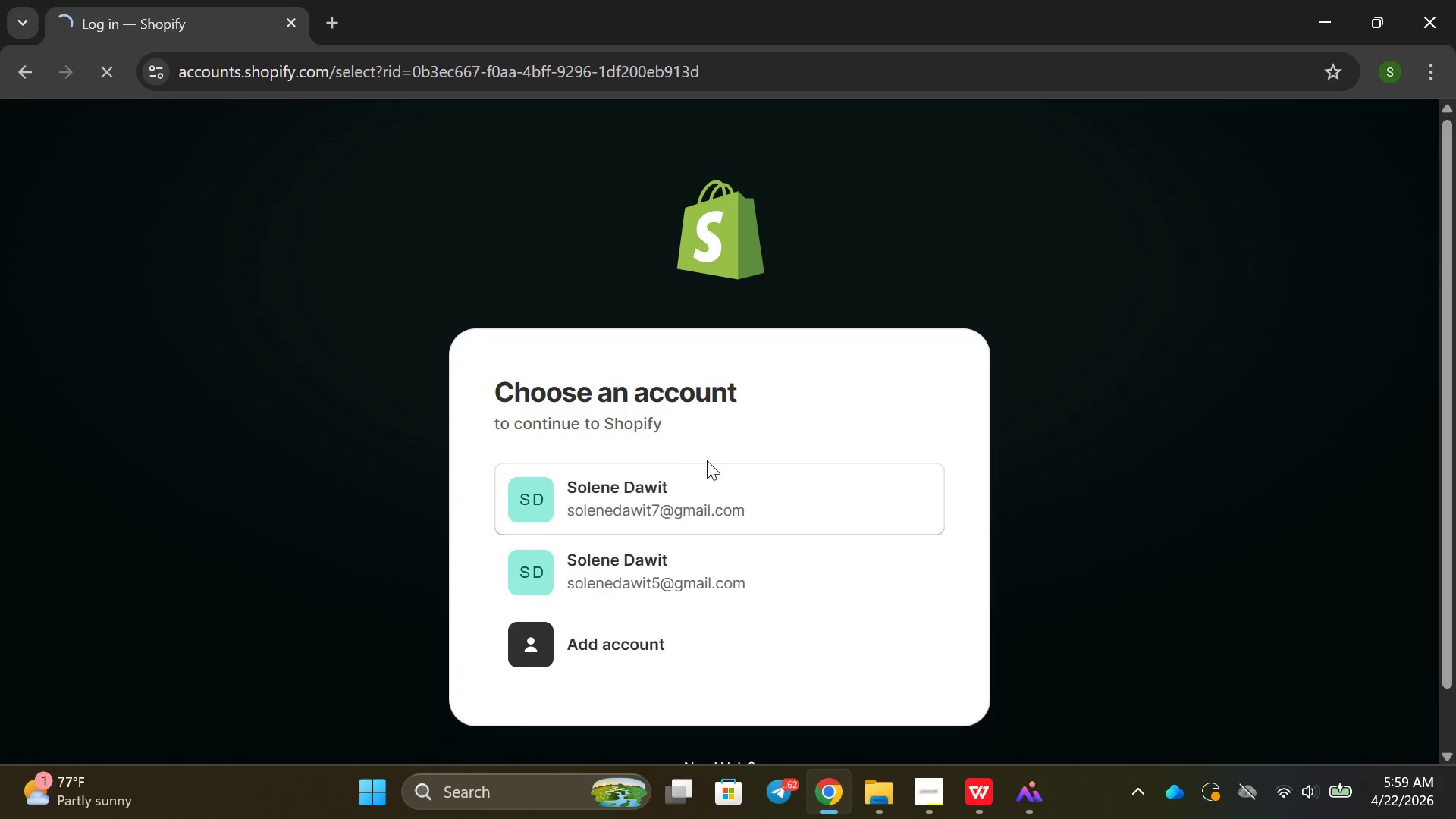 
left_click([653, 500])
 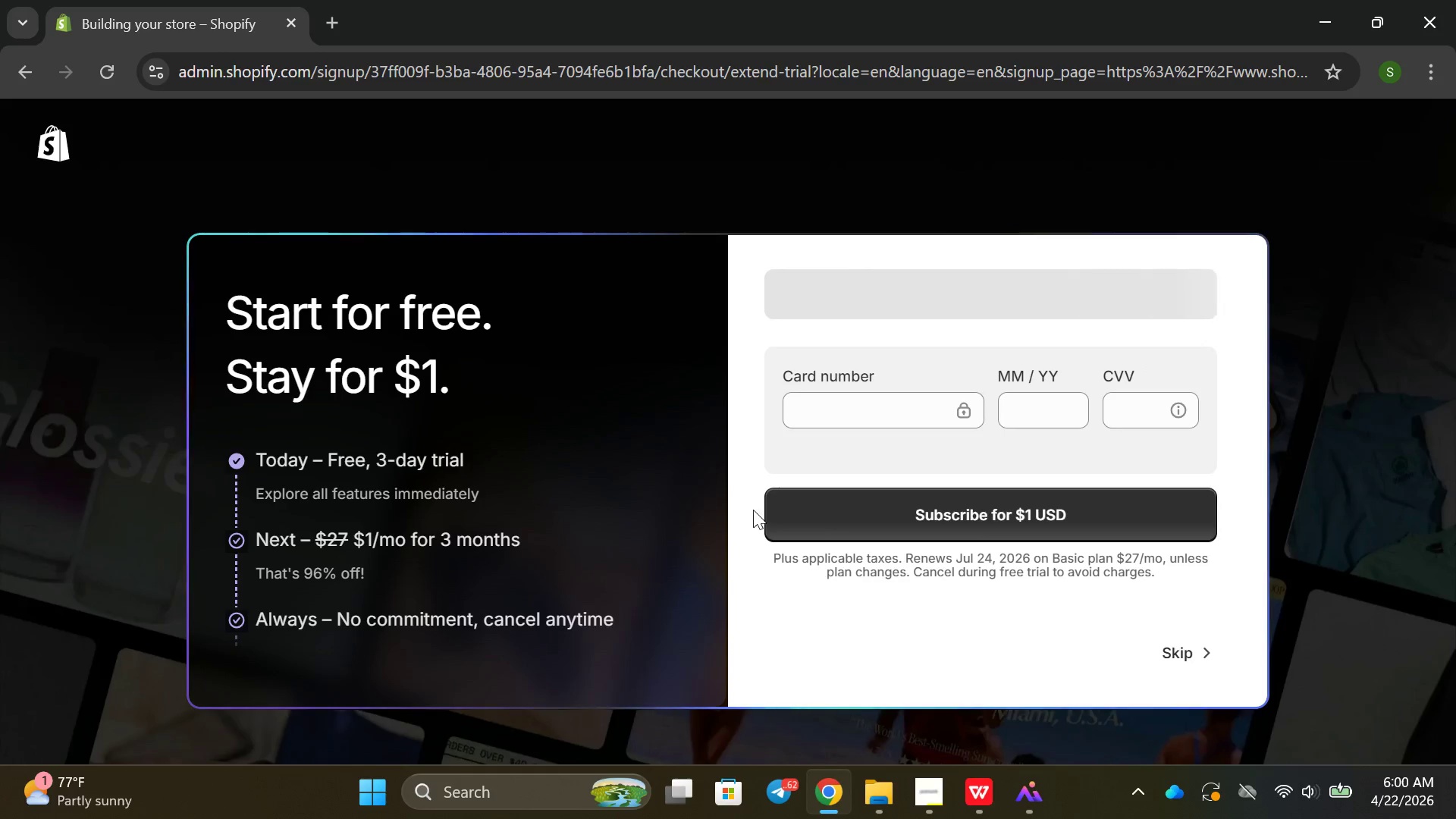 
scroll: coordinate [1068, 534], scroll_direction: down, amount: 7.0
 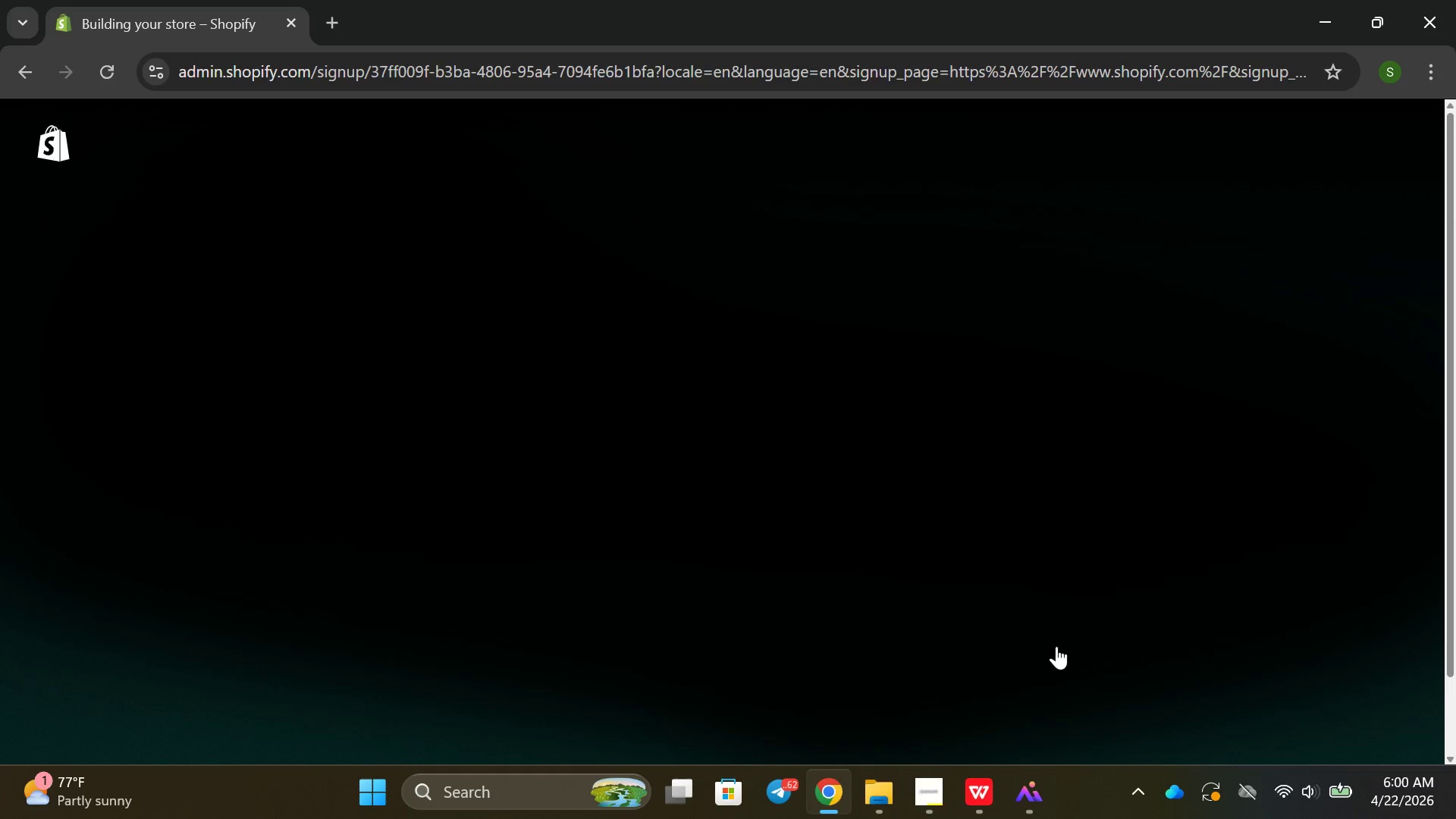 
left_click([576, 402])
 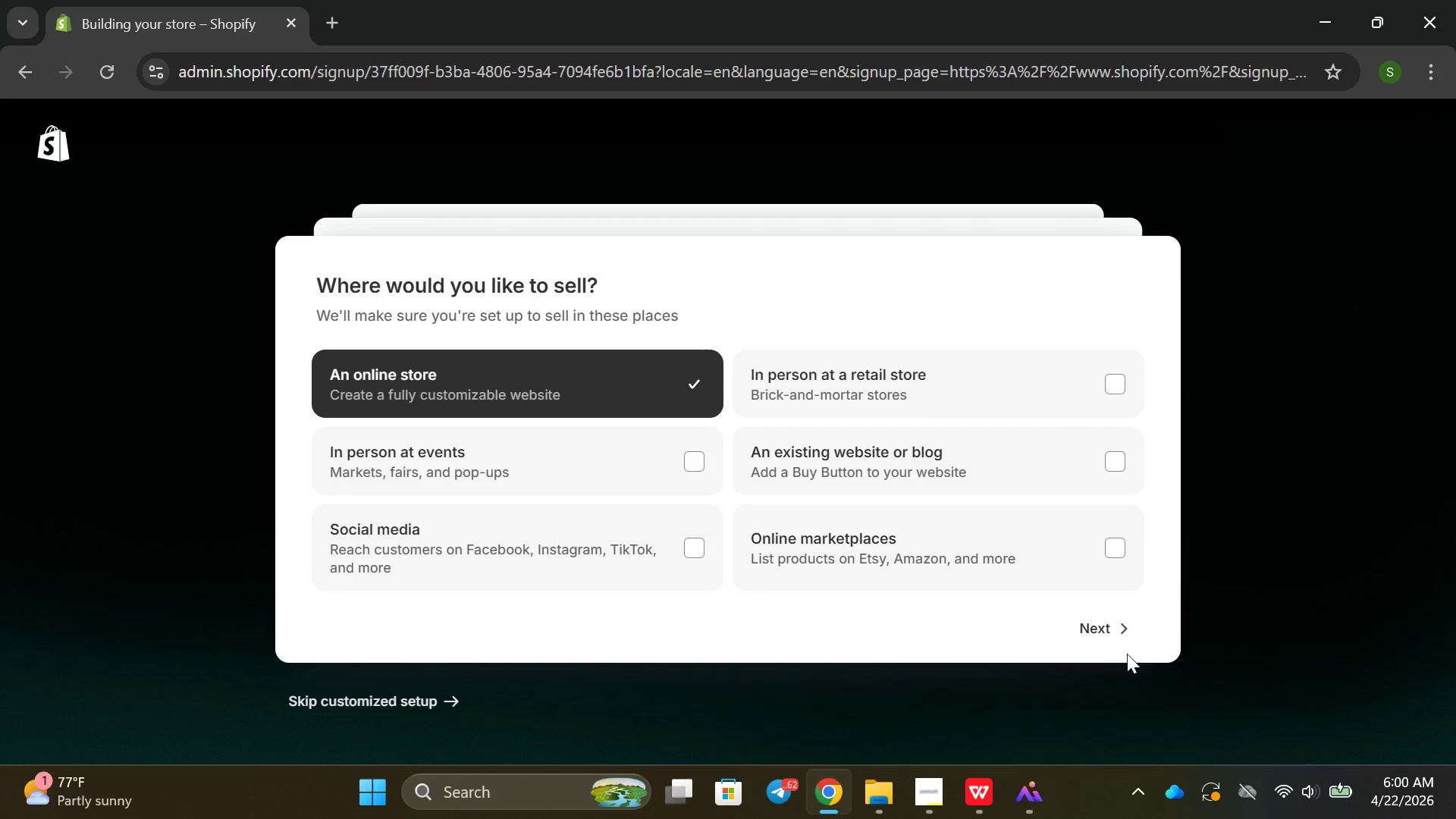 
left_click([1091, 632])
 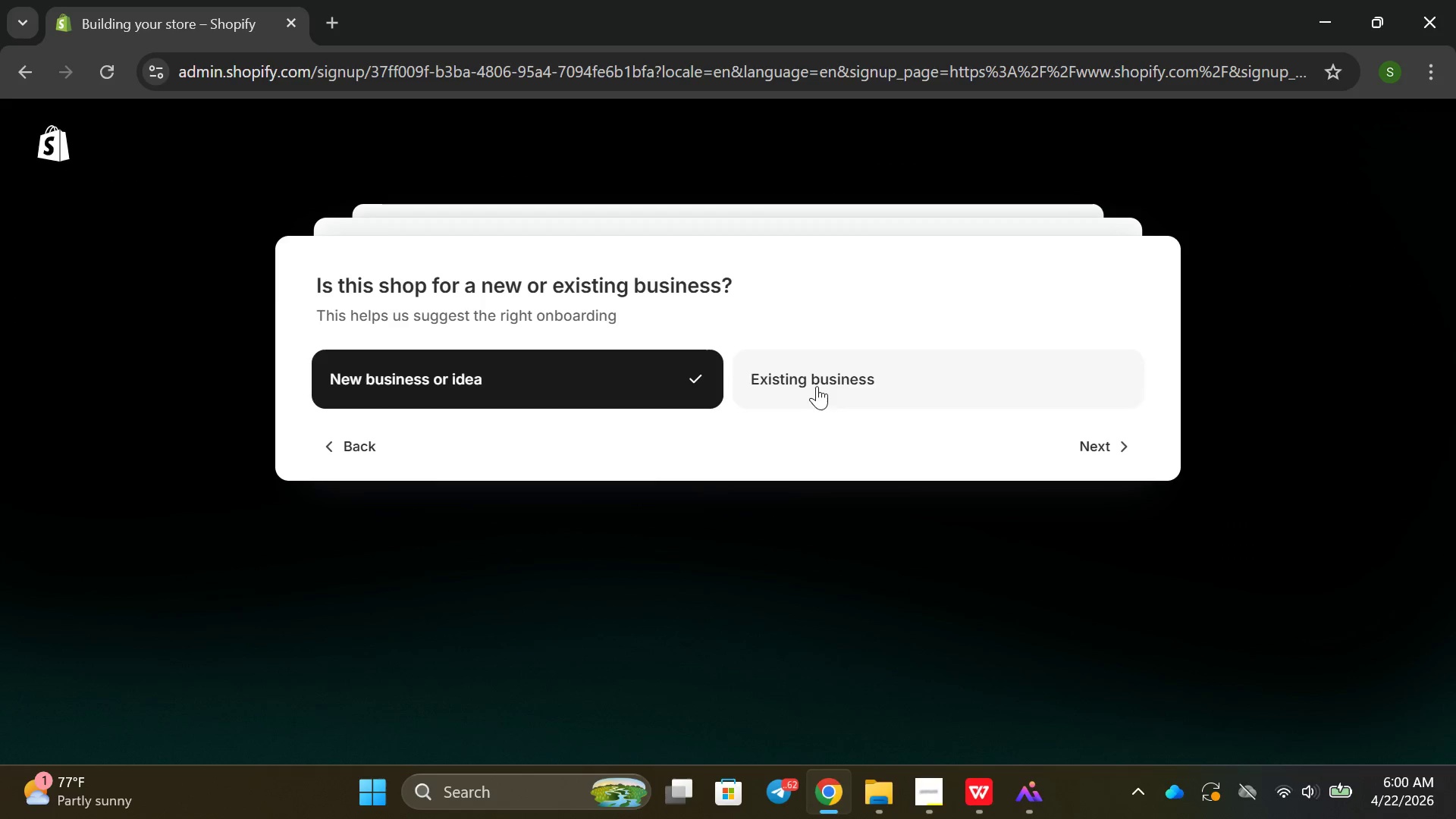 
left_click([1120, 443])
 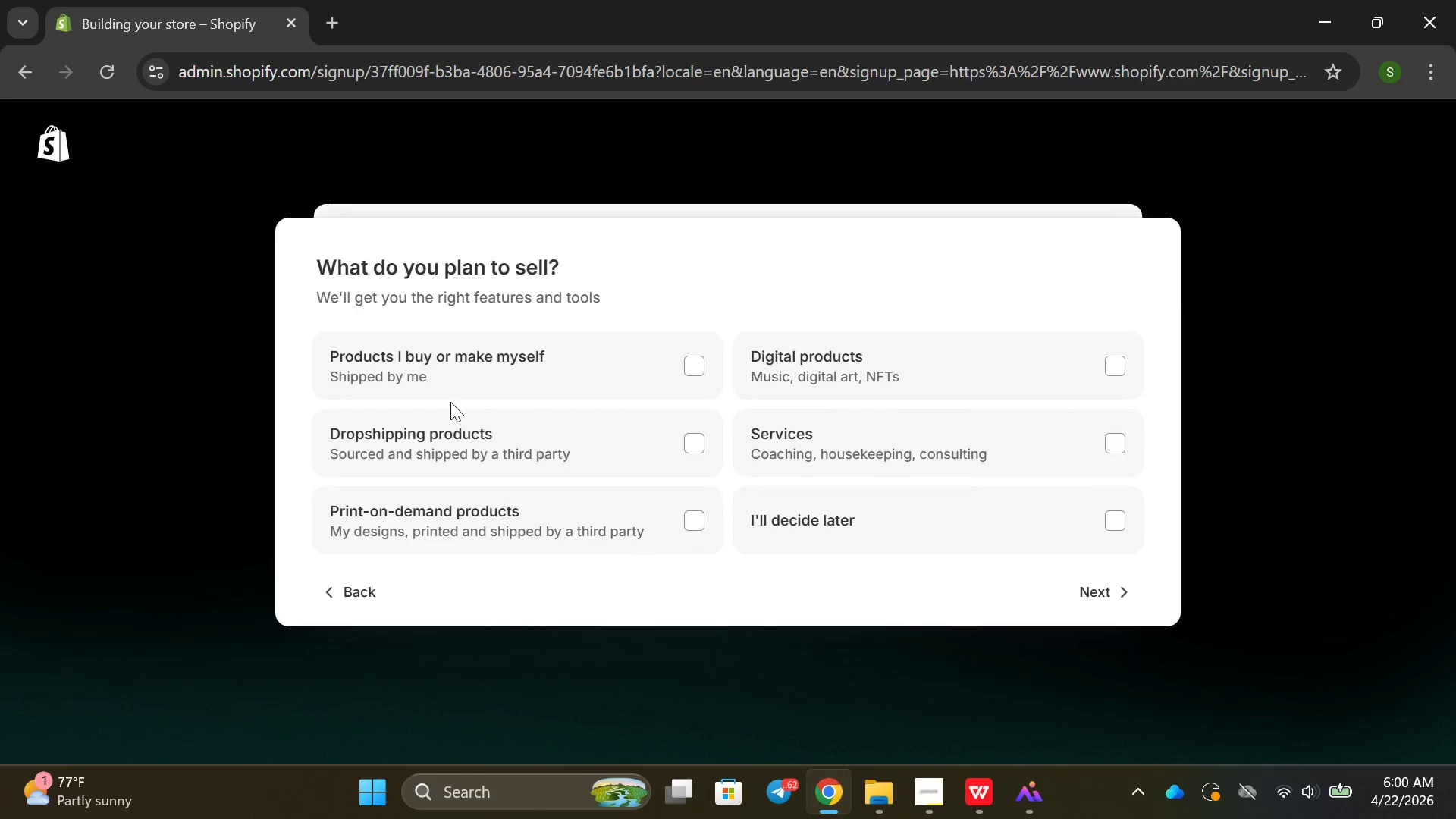 
left_click([420, 384])
 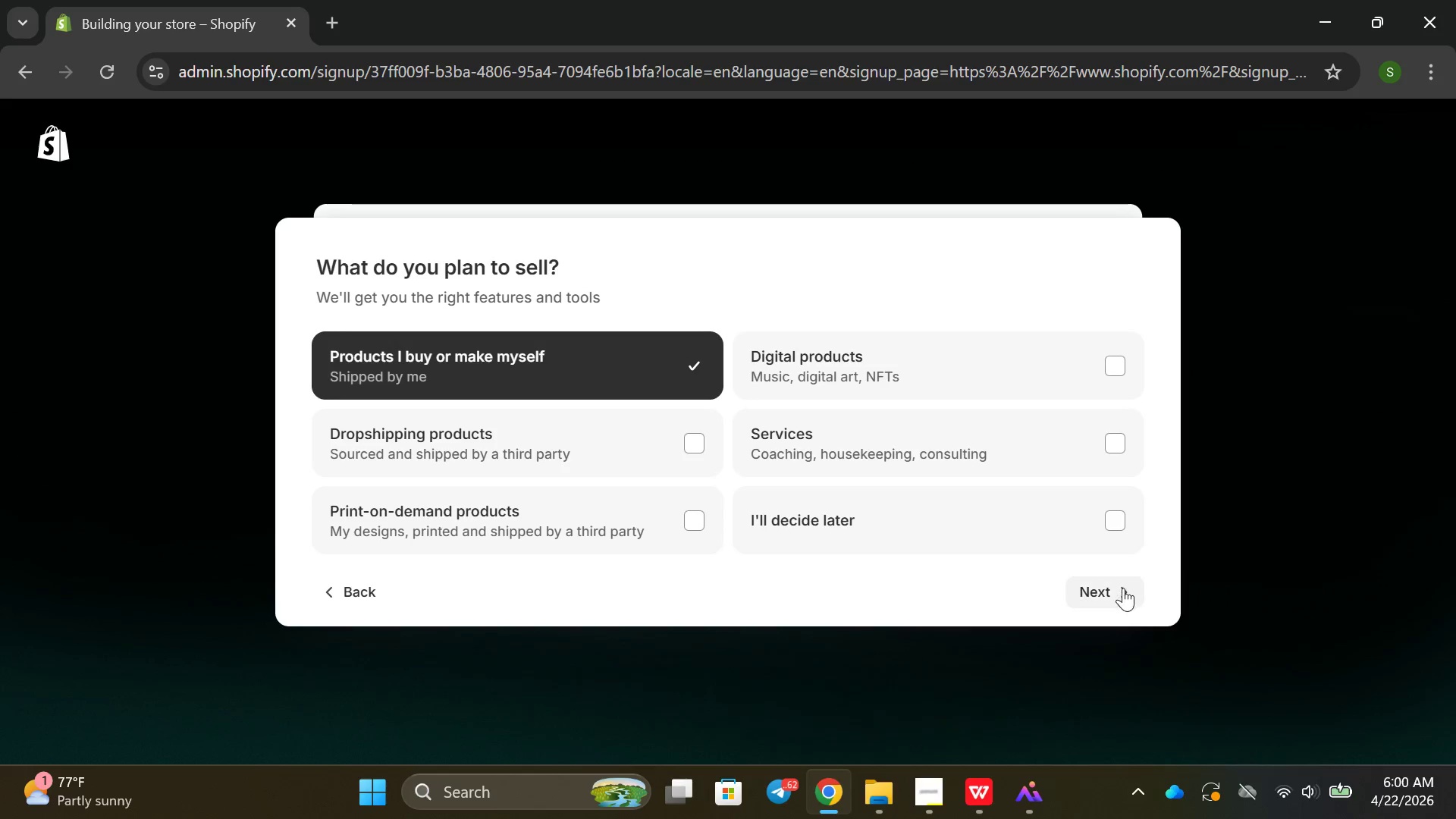 
left_click_drag(start_coordinate=[1097, 598], to_coordinate=[1090, 598])
 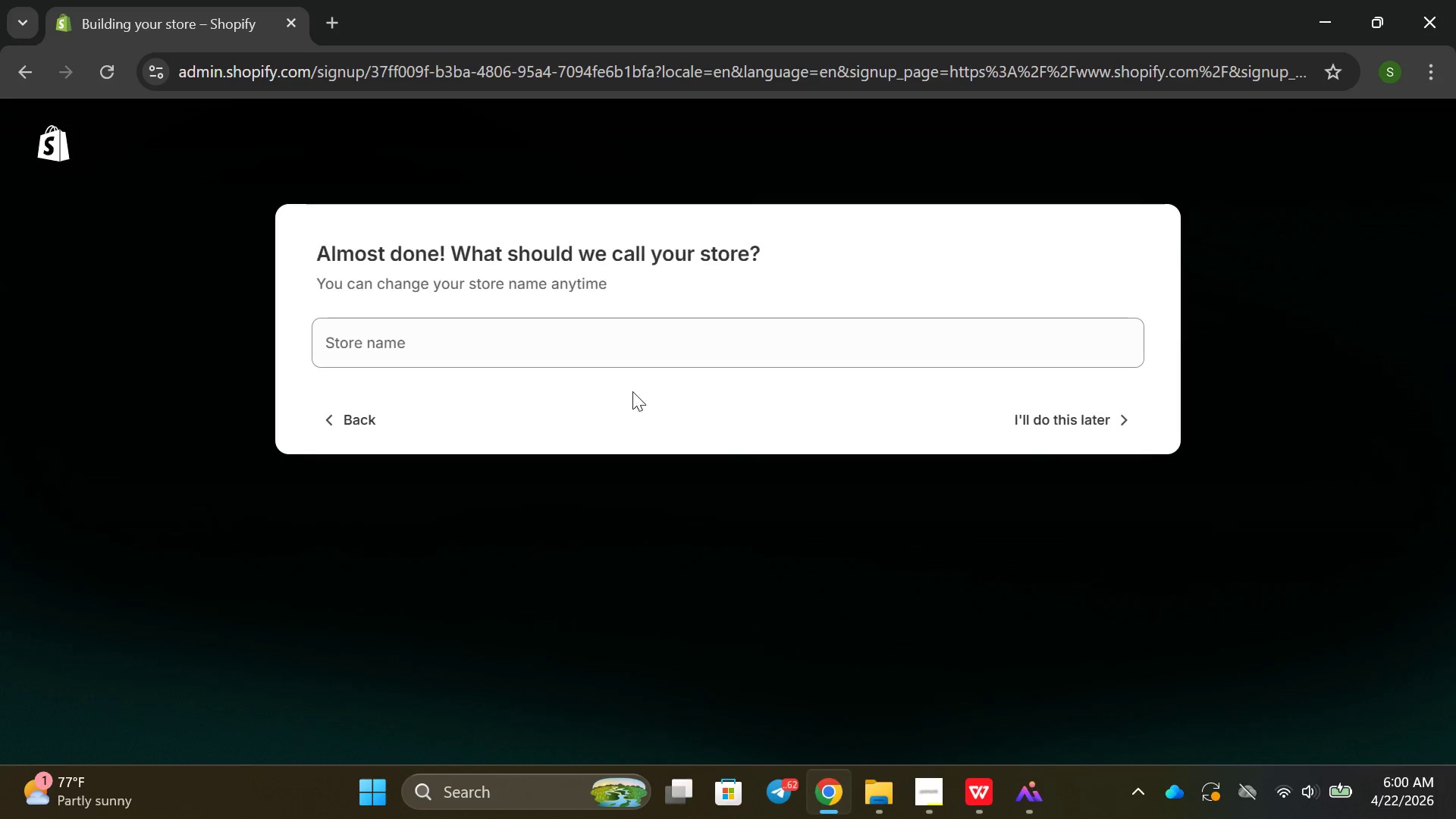 
mouse_move([561, 349])
 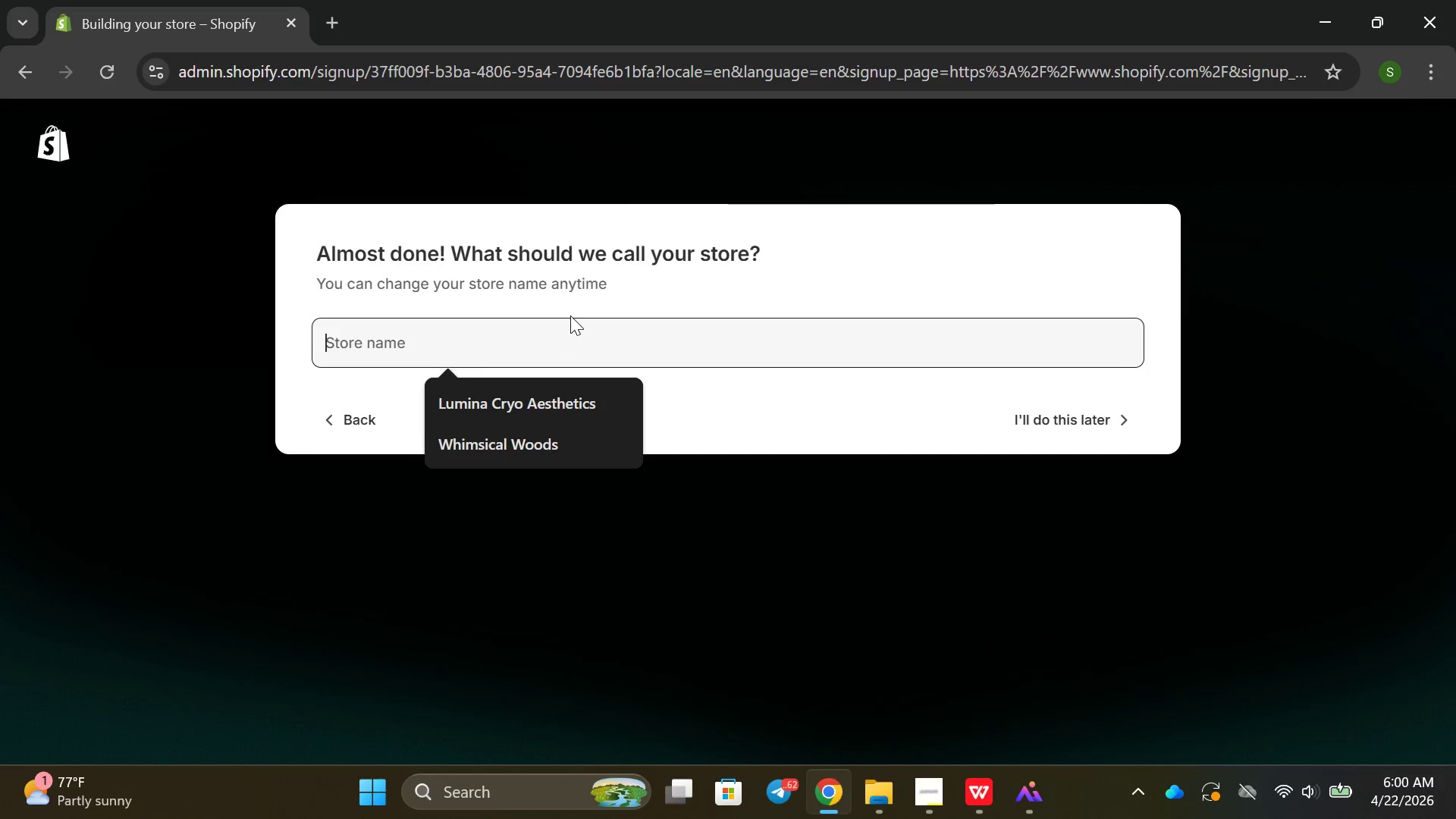 
key(Shift+T)
 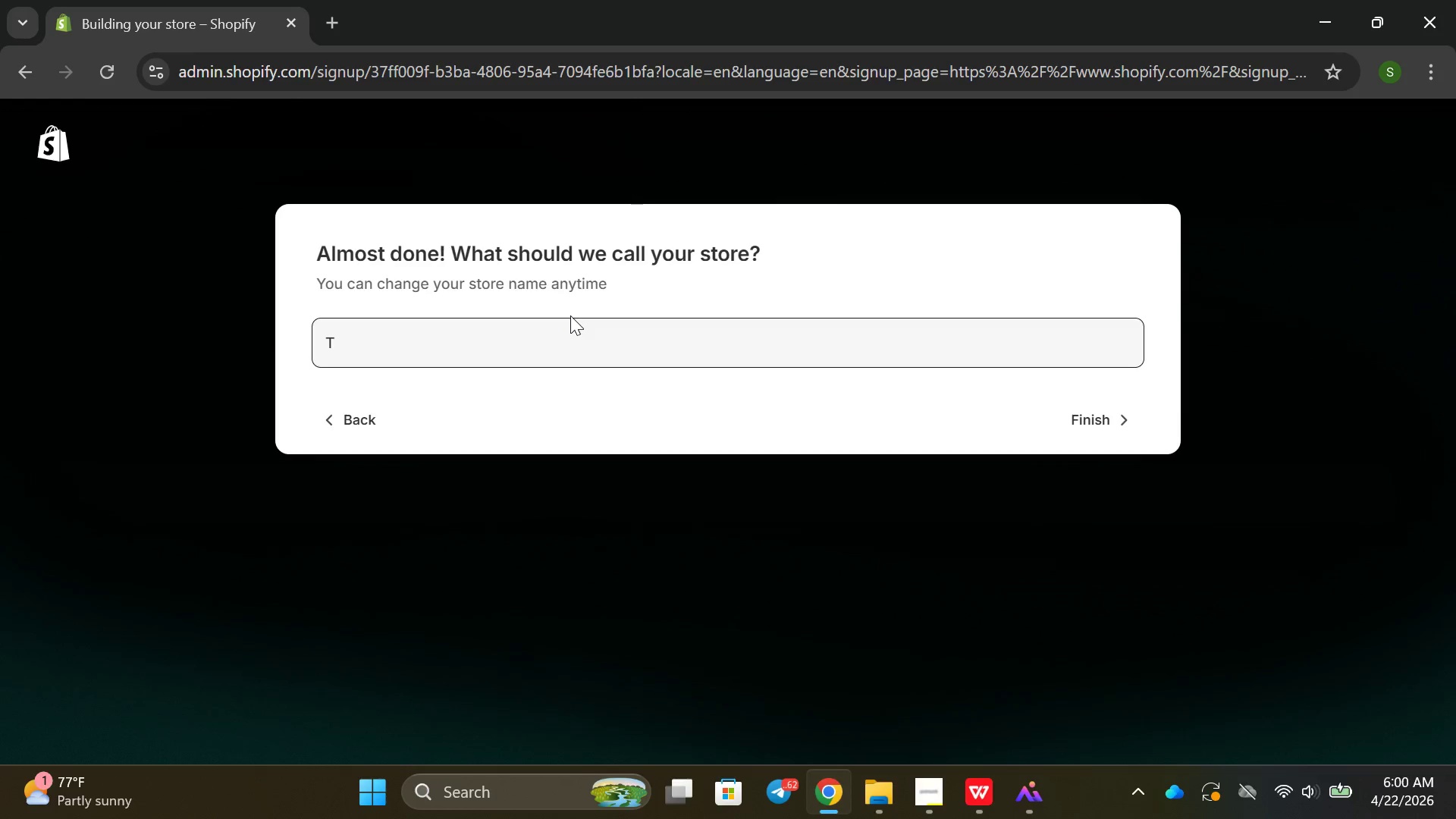 
wait(15.33)
 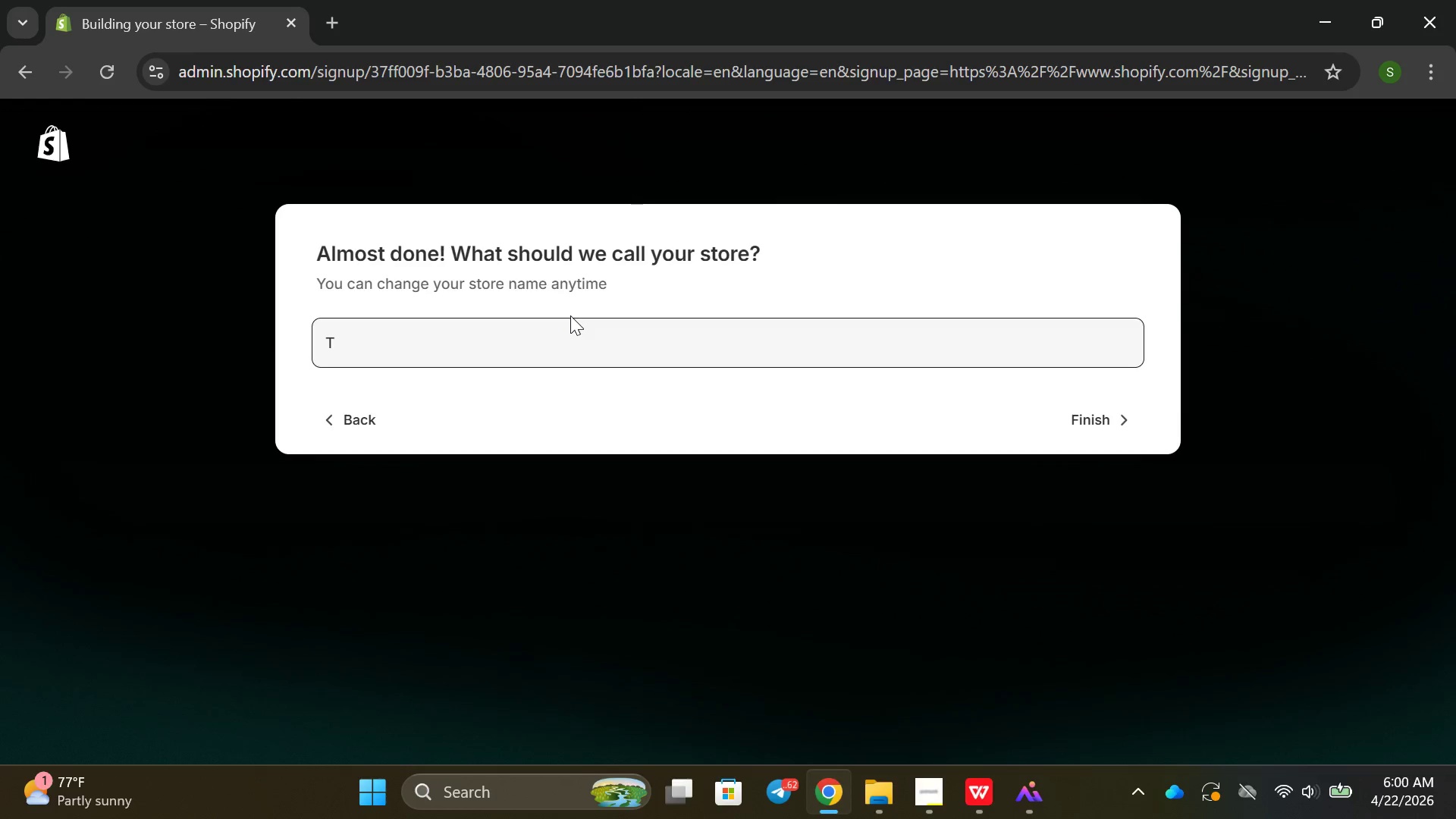 
type(hr)
key(Backspace)
key(Backspace)
type(e )
key(Backspace)
key(Backspace)
type(he Galzed G)
key(Backspace)
type(Hoe)
key(Backspace)
type(rizon Patisserie)
 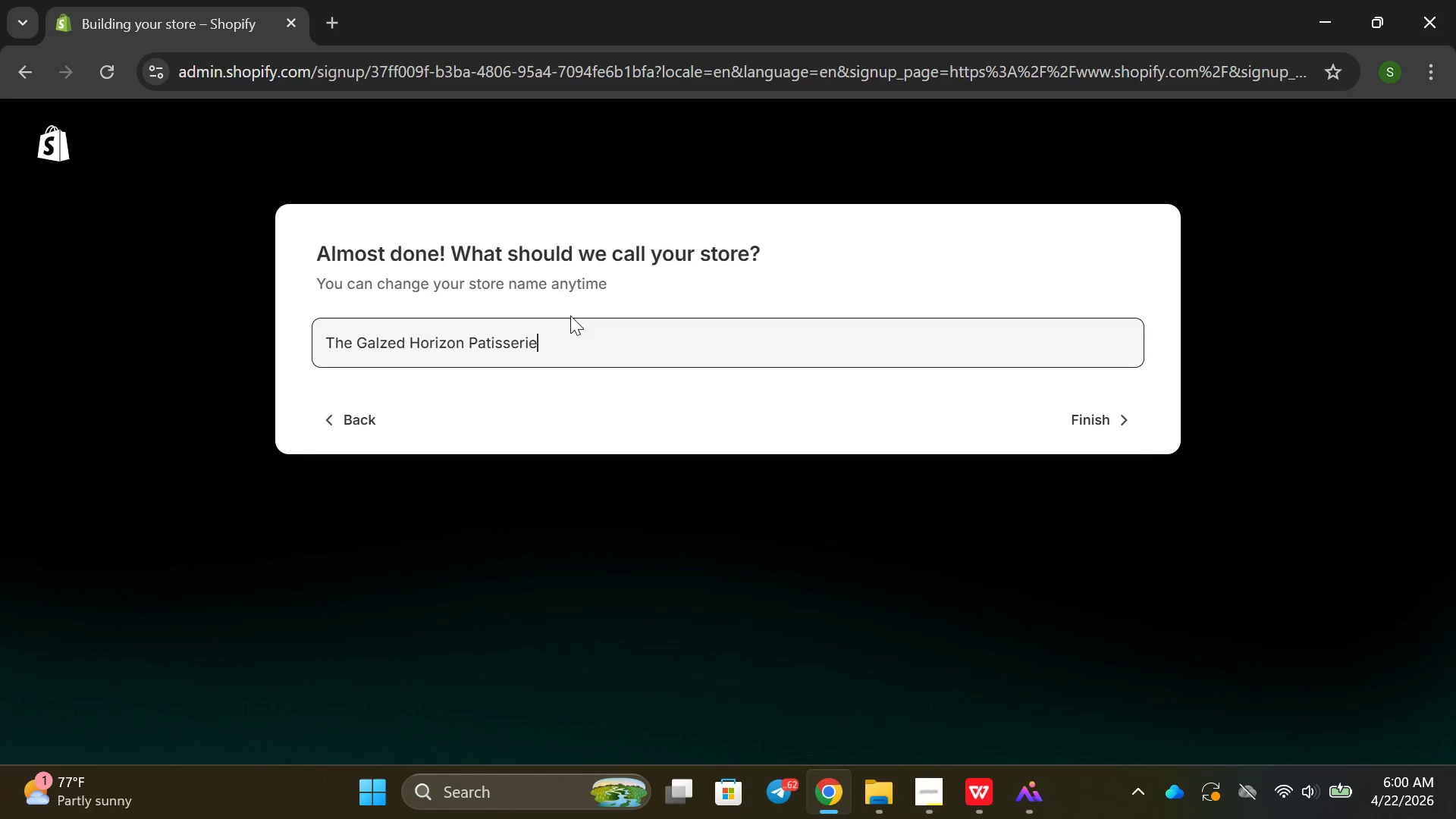 
left_click([1128, 416])
 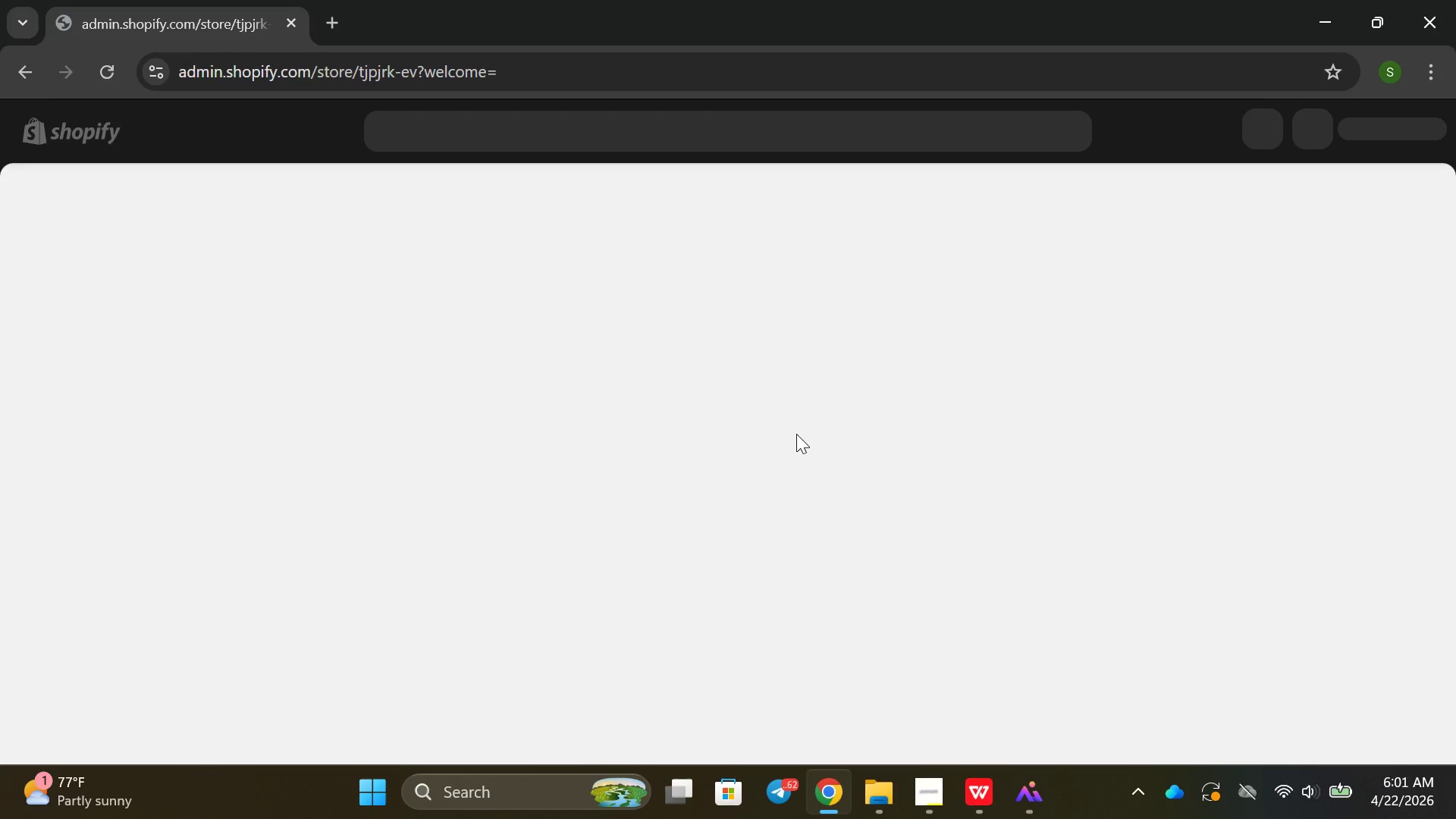 
wait(21.83)
 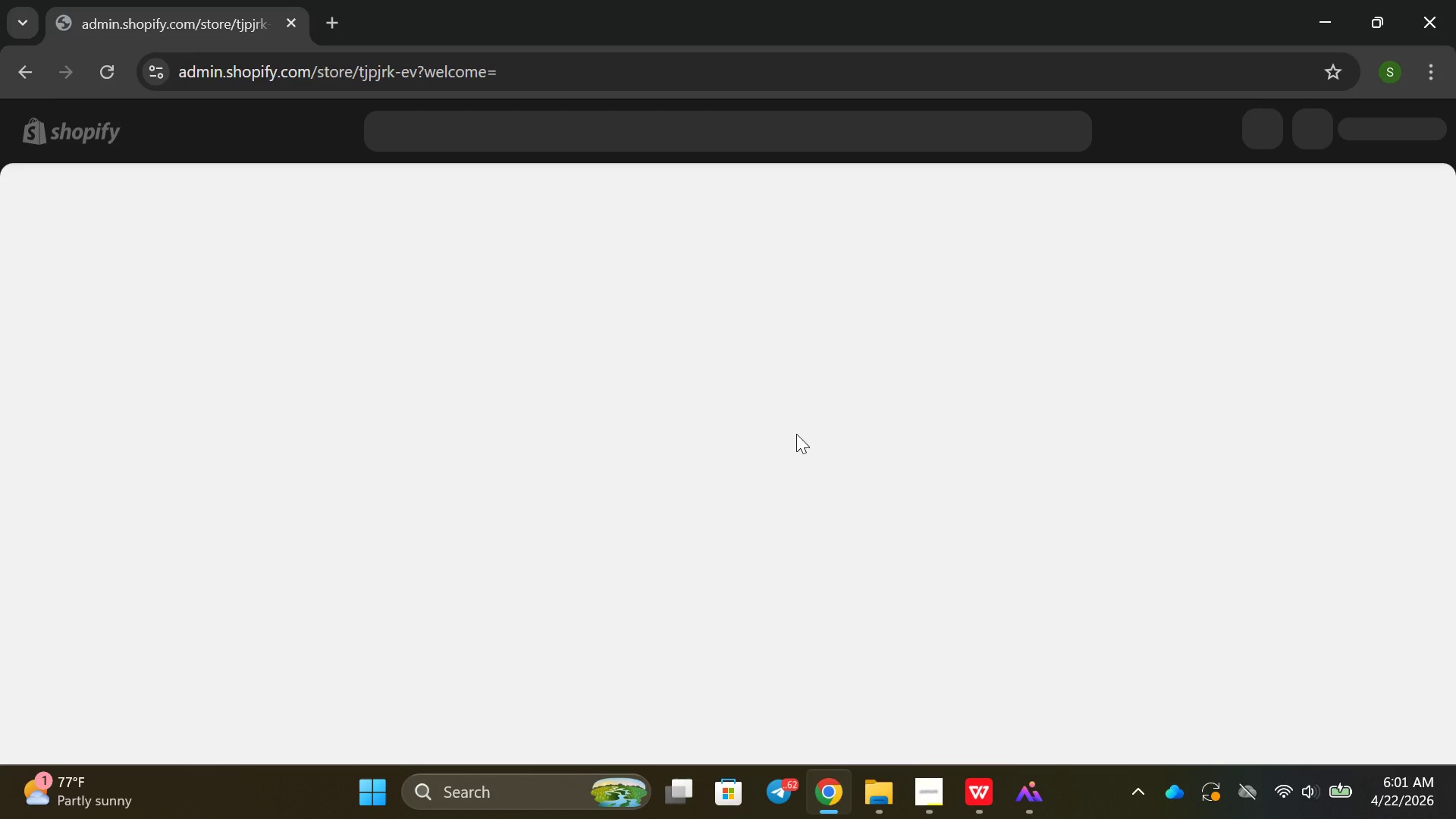 
scroll: coordinate [133, 433], scroll_direction: down, amount: 3.0
 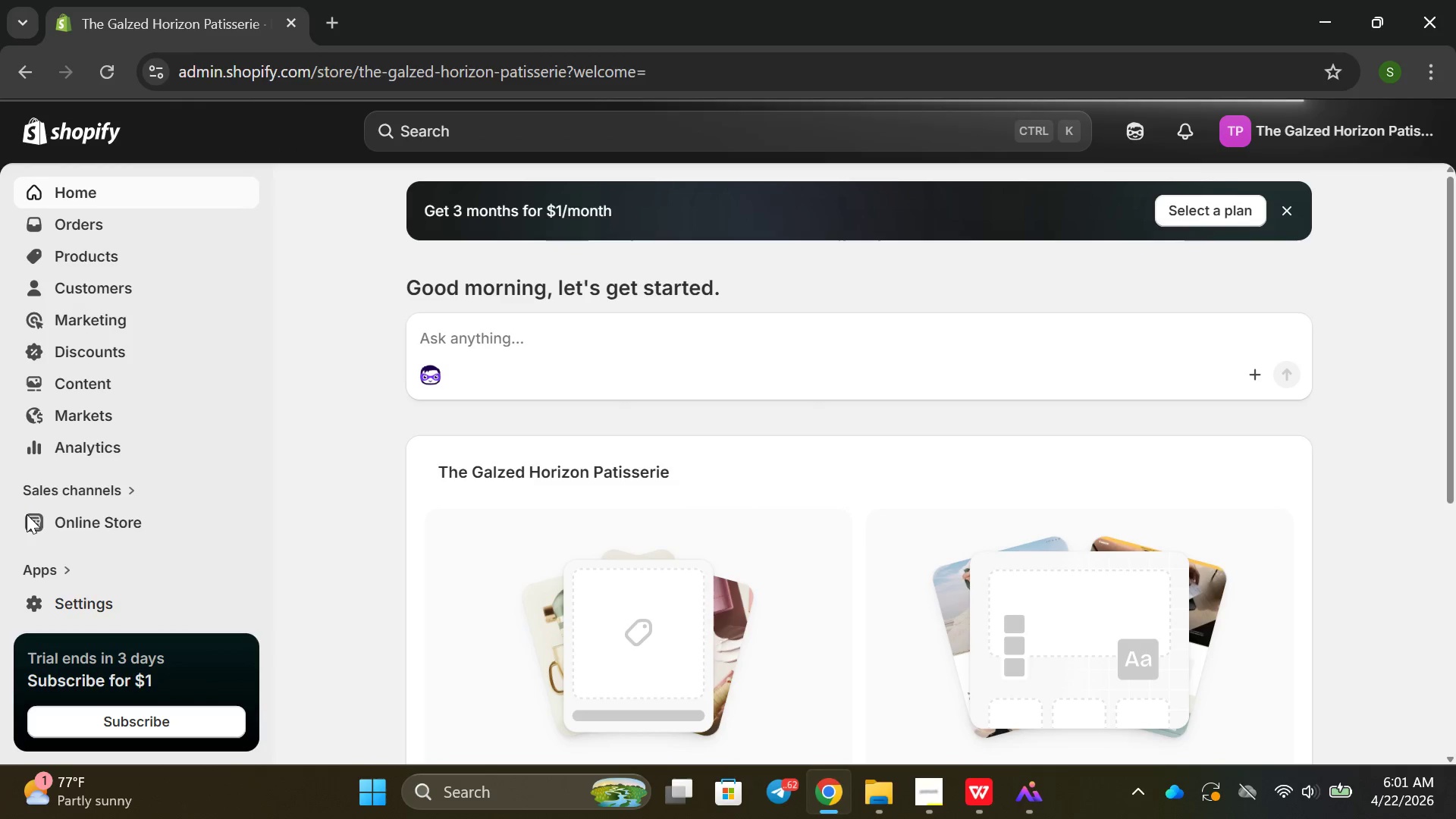 
left_click([27, 514])
 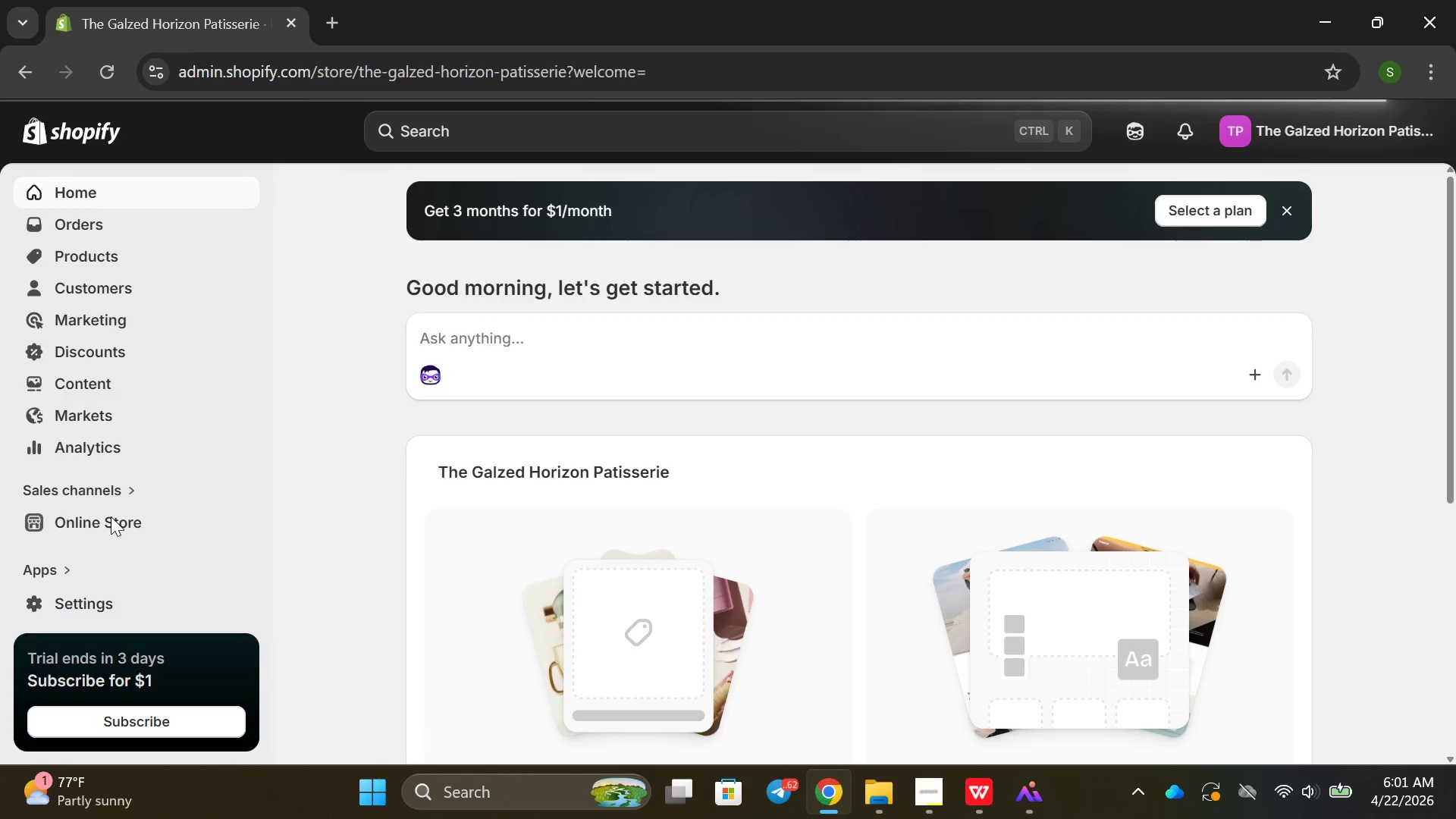 
scroll: coordinate [387, 503], scroll_direction: down, amount: 4.0
 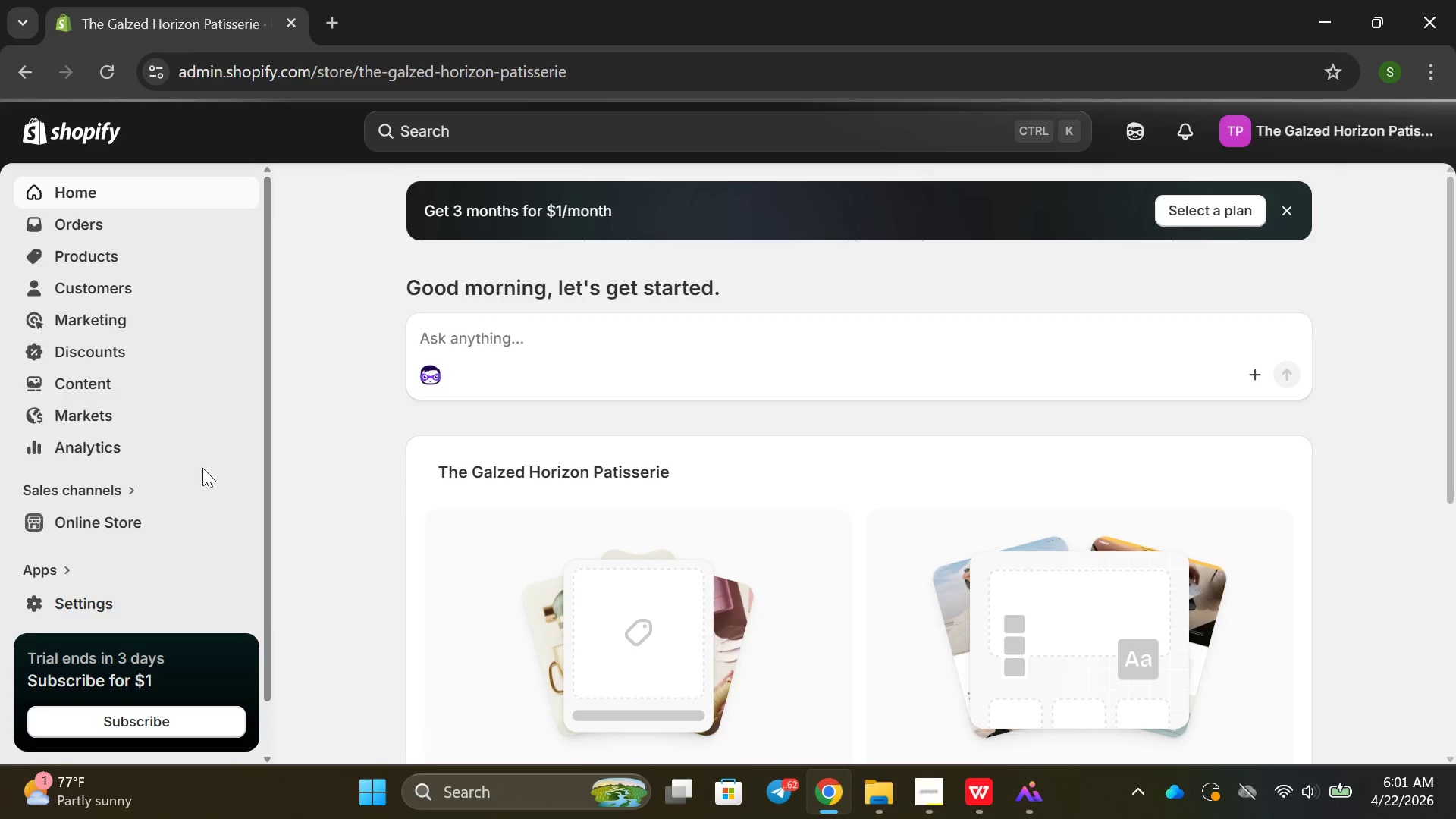 
left_click([108, 519])
 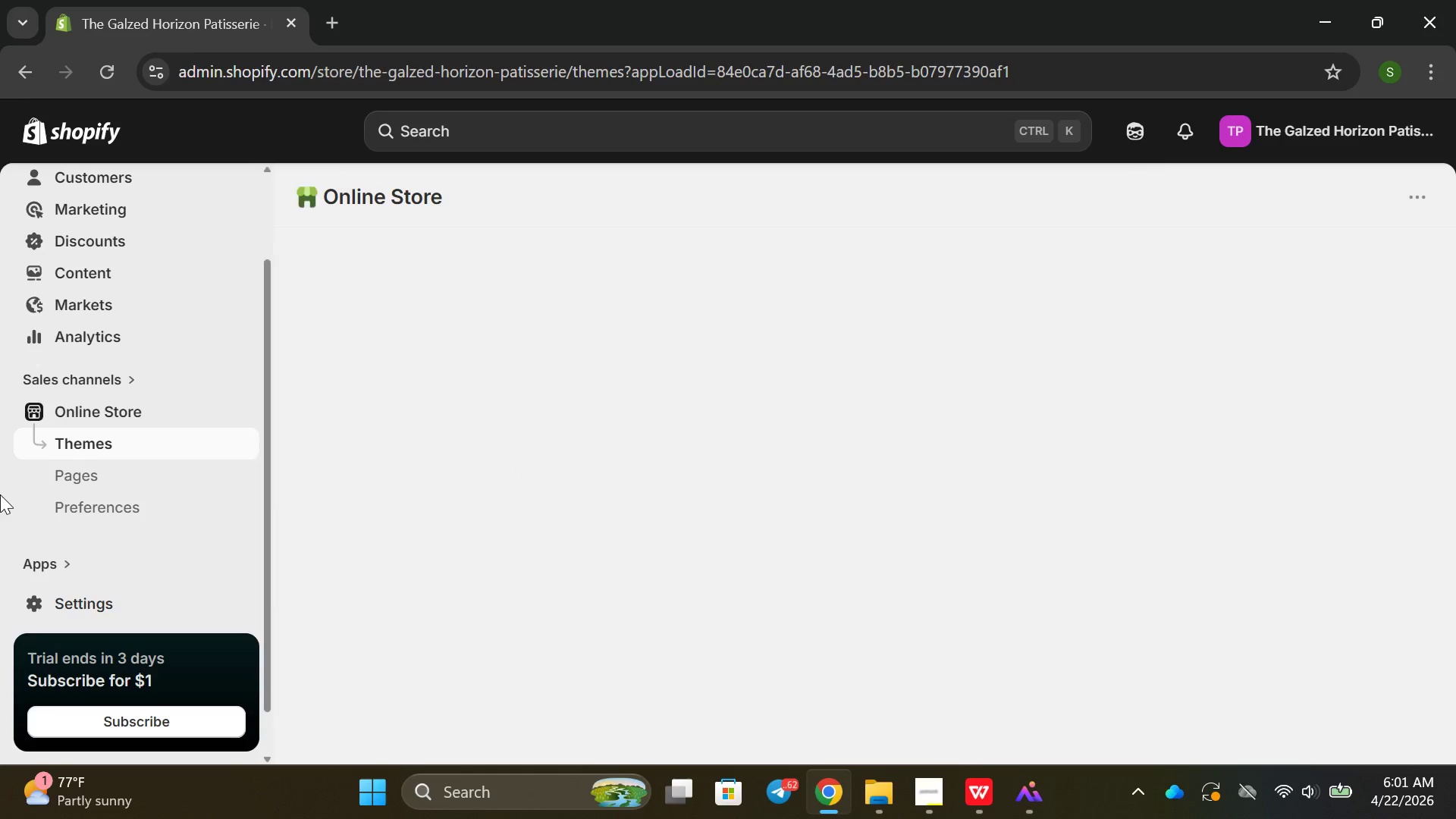 
scroll: coordinate [769, 491], scroll_direction: down, amount: 23.0
 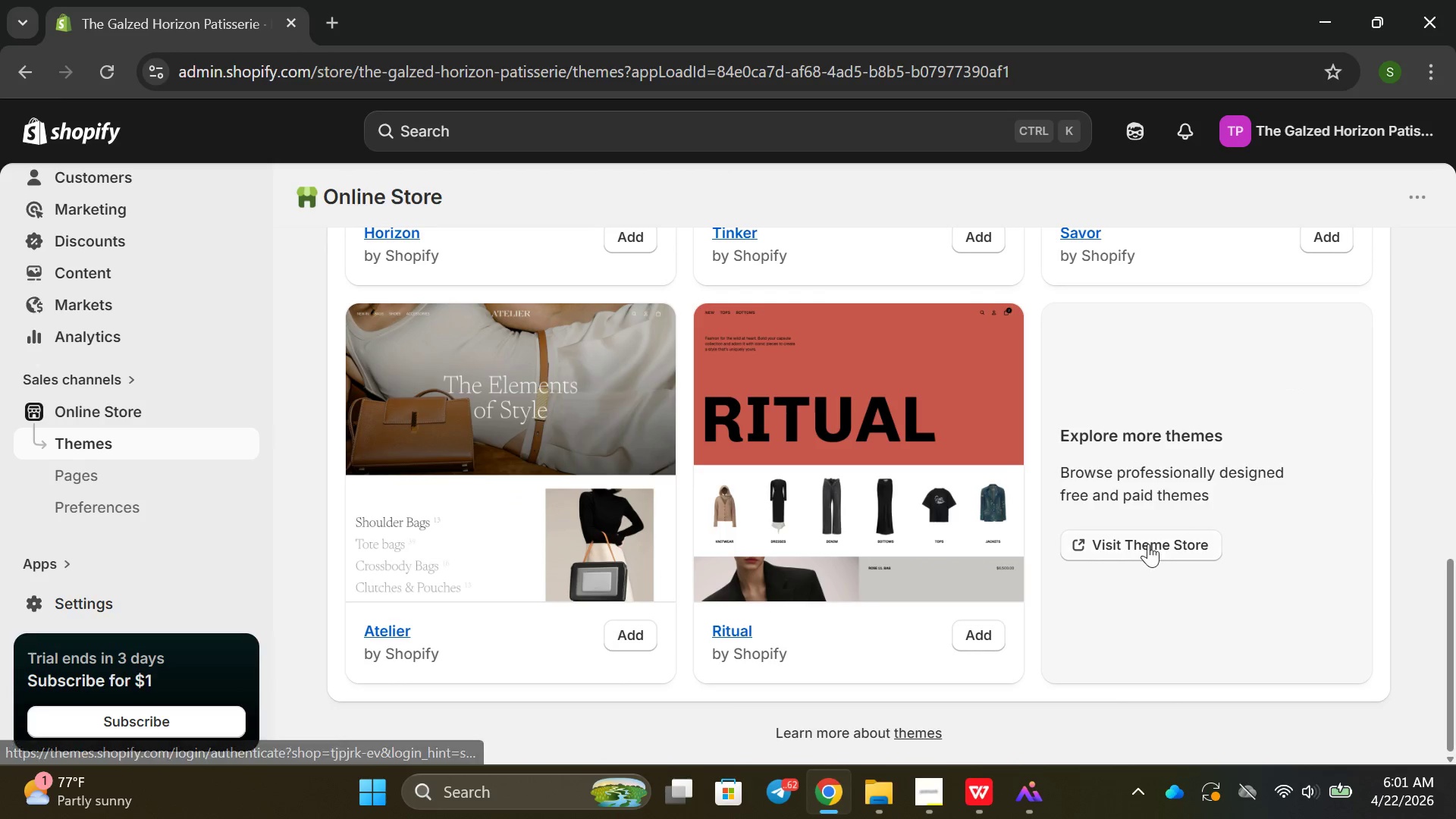 
left_click([1144, 544])
 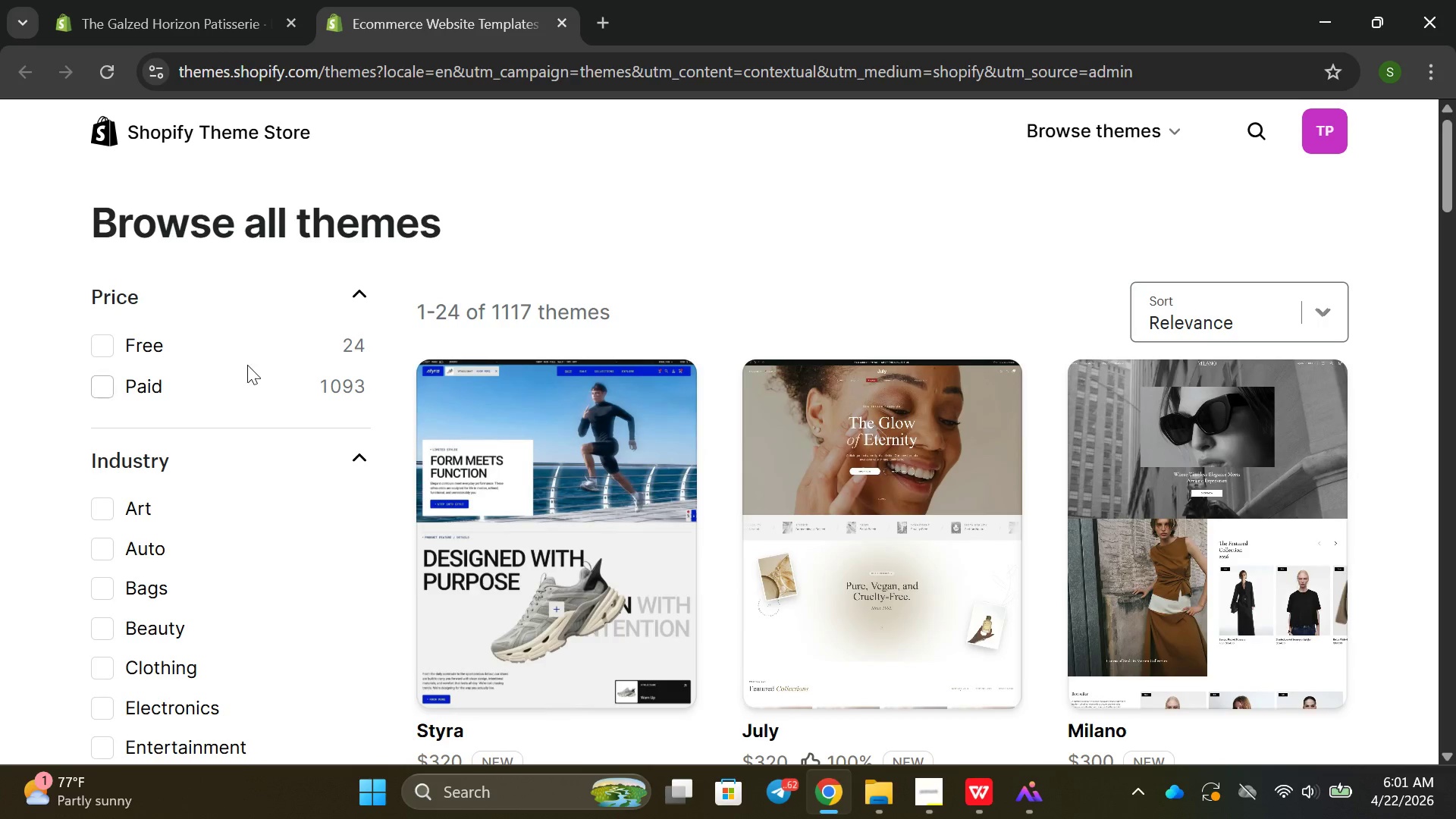 
wait(7.67)
 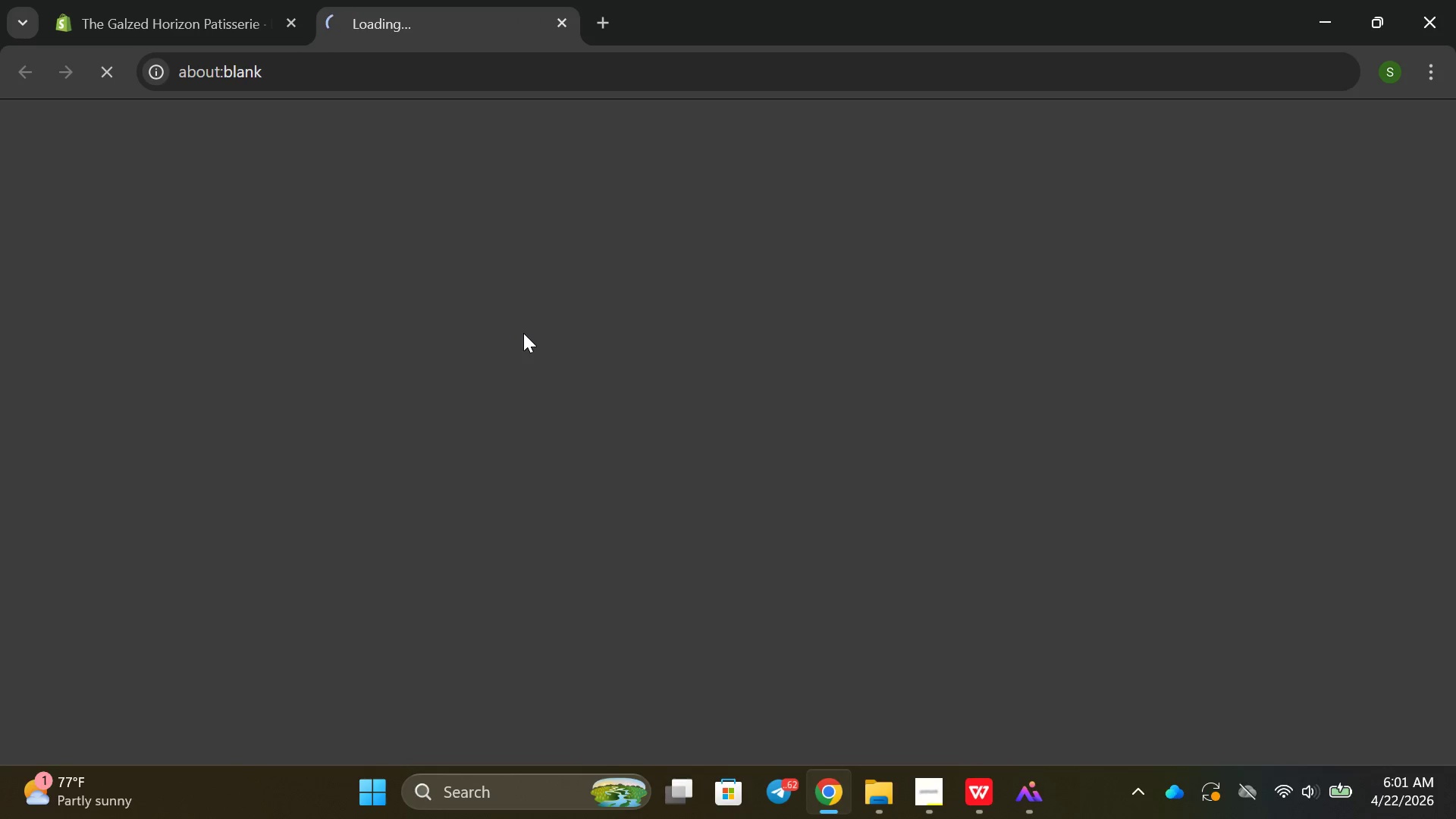 
left_click([1266, 121])
 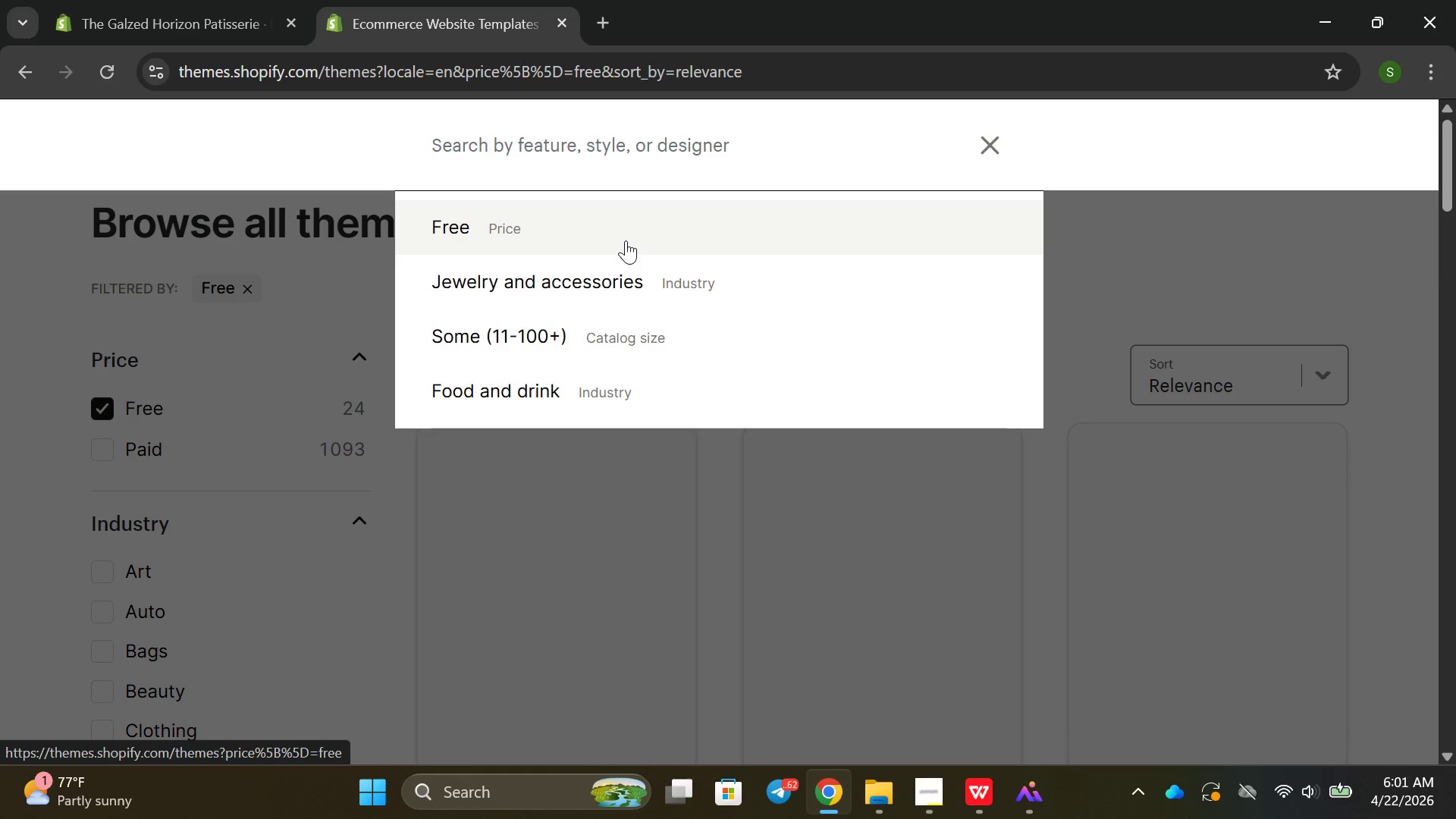 
type(dawn)
 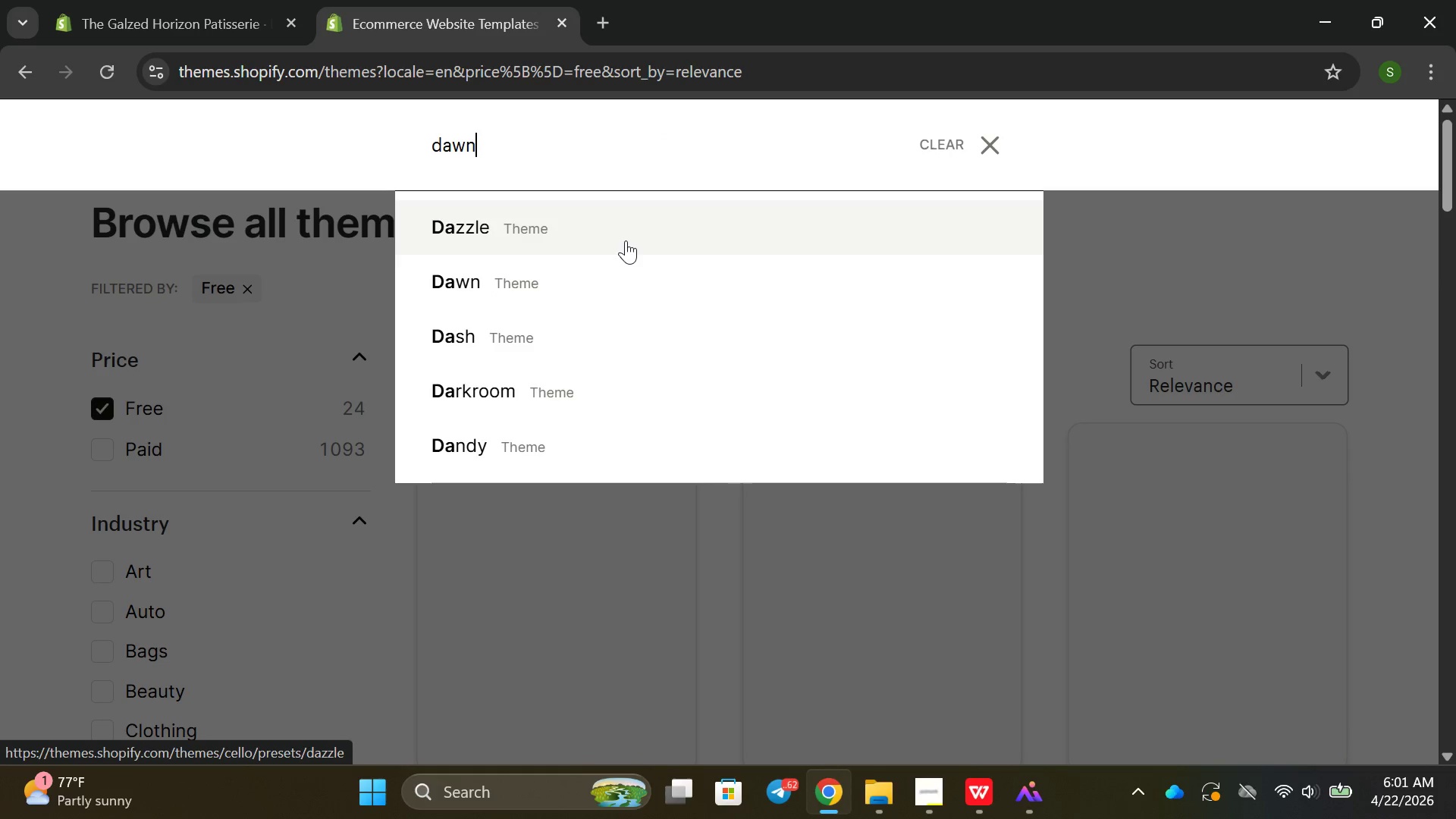 
key(Enter)
 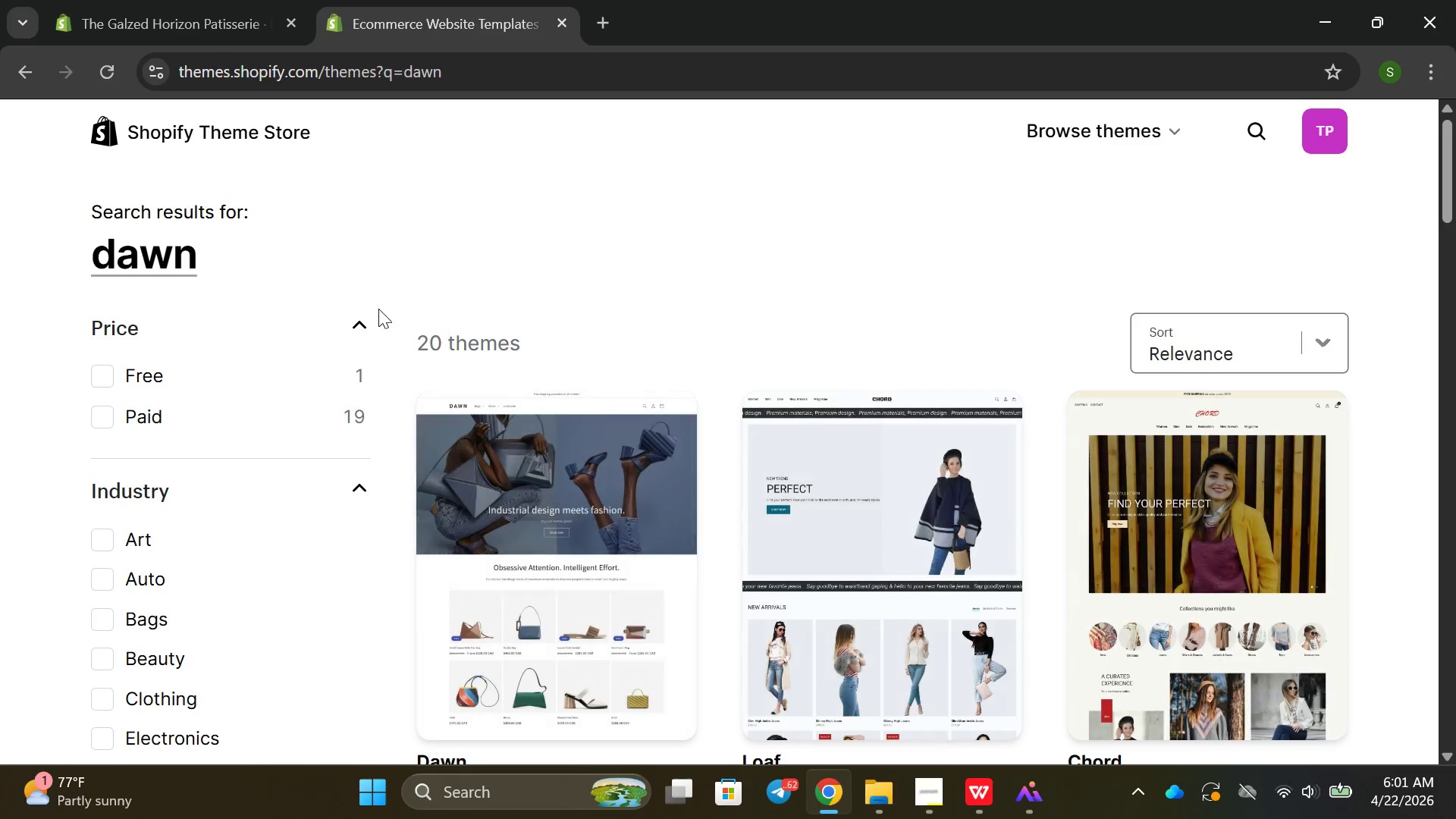 
left_click([293, 375])
 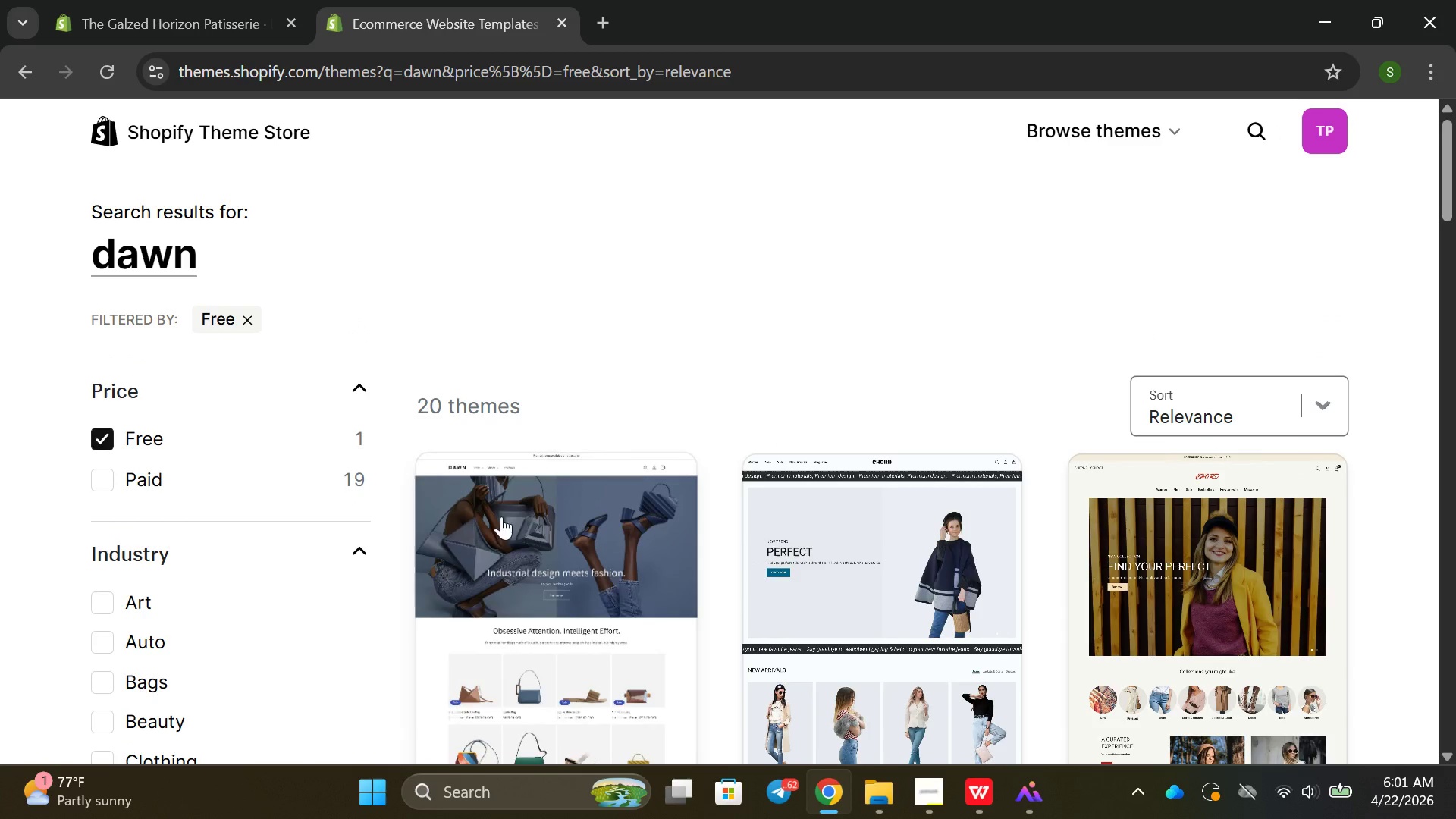 
left_click([530, 556])
 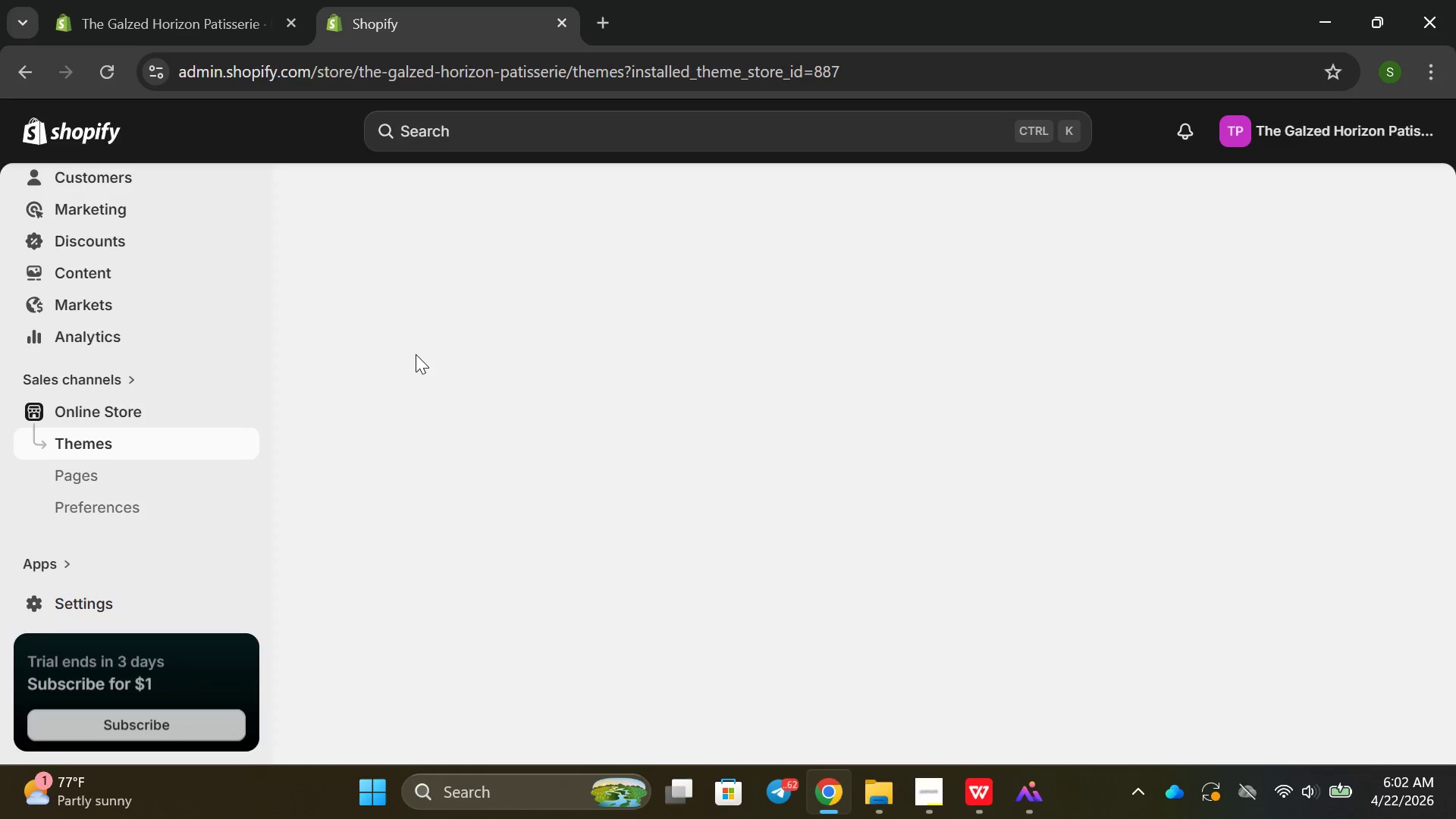 
wait(21.41)
 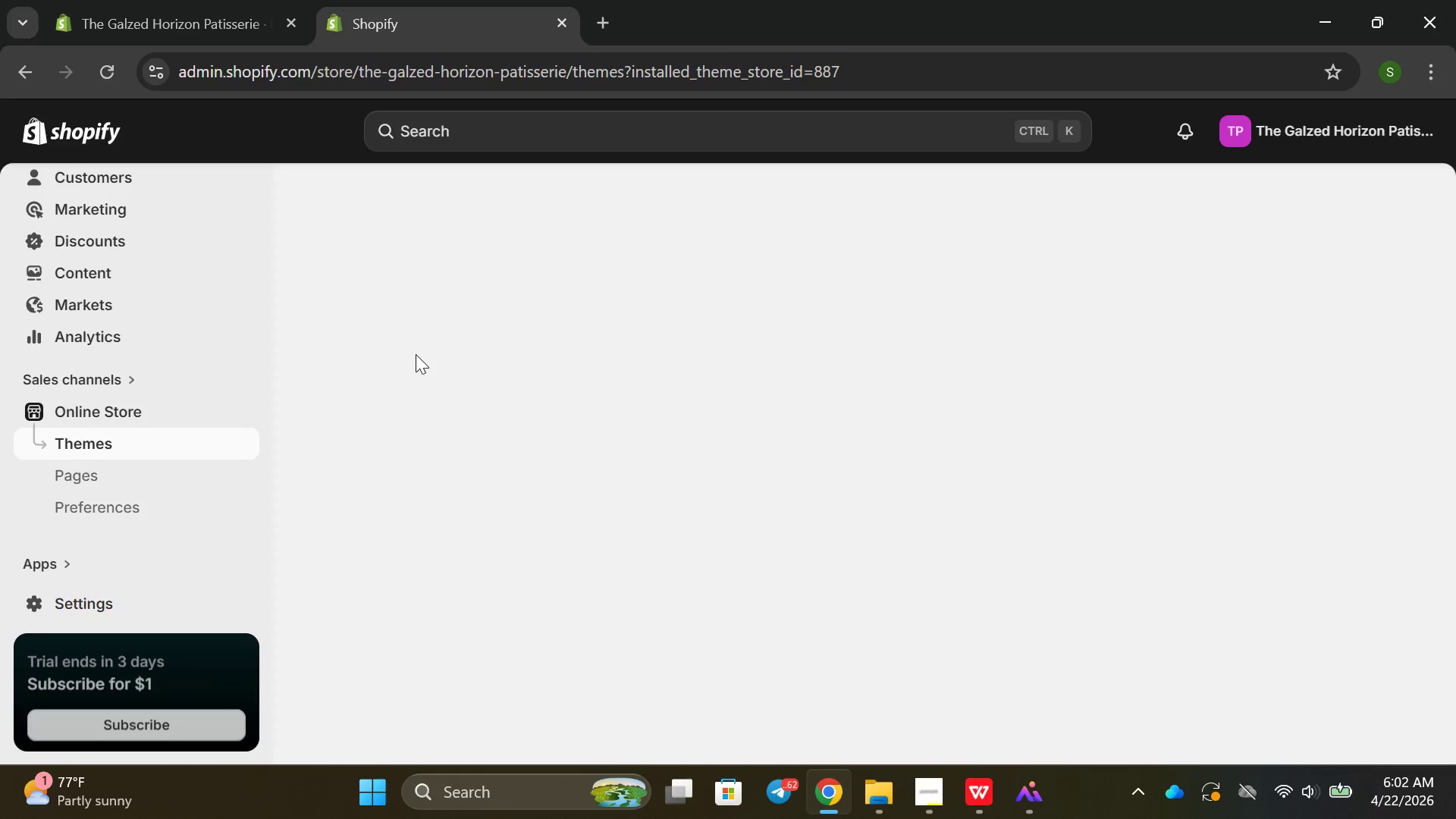 
left_click([375, 518])
 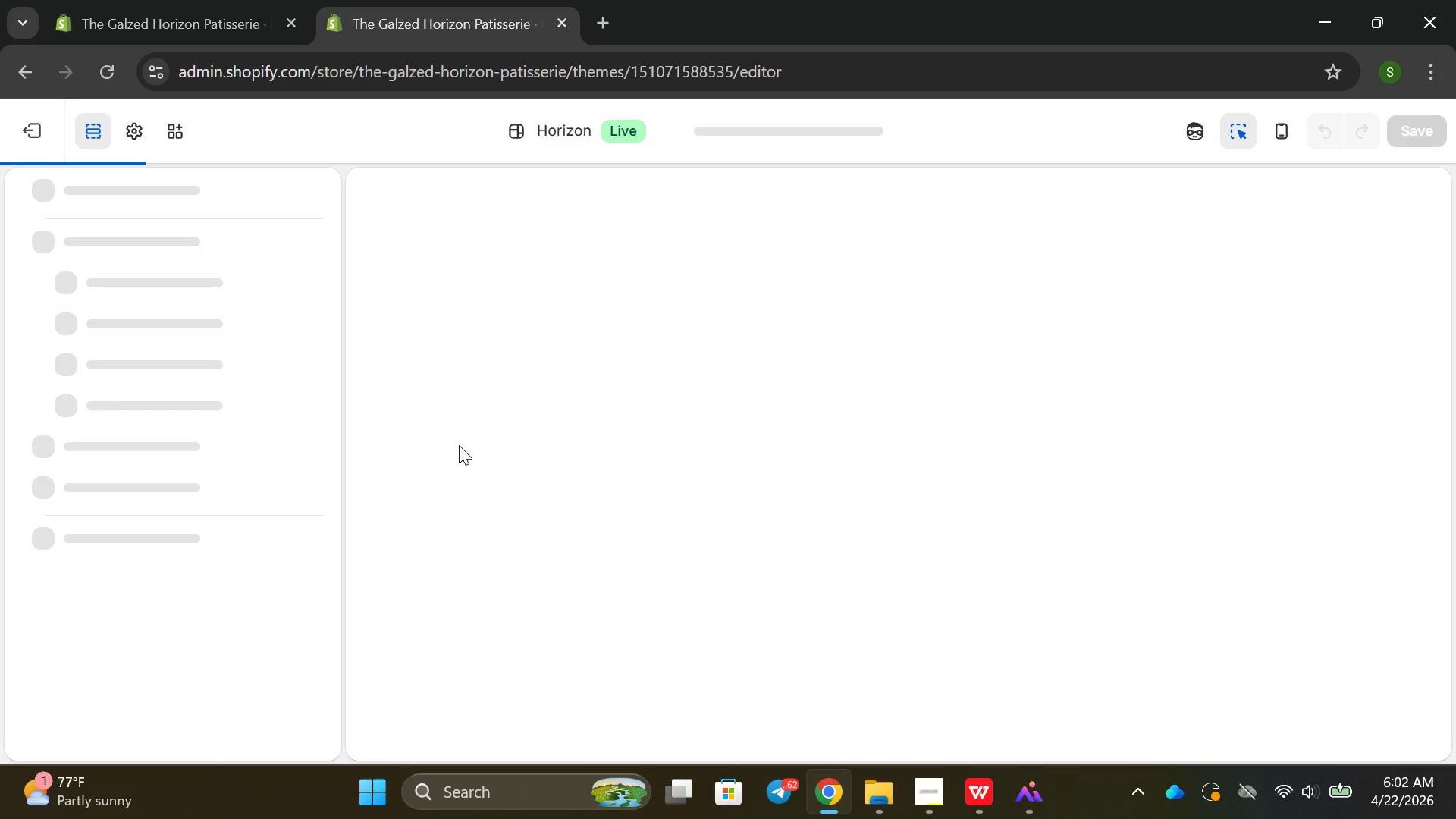 
wait(11.88)
 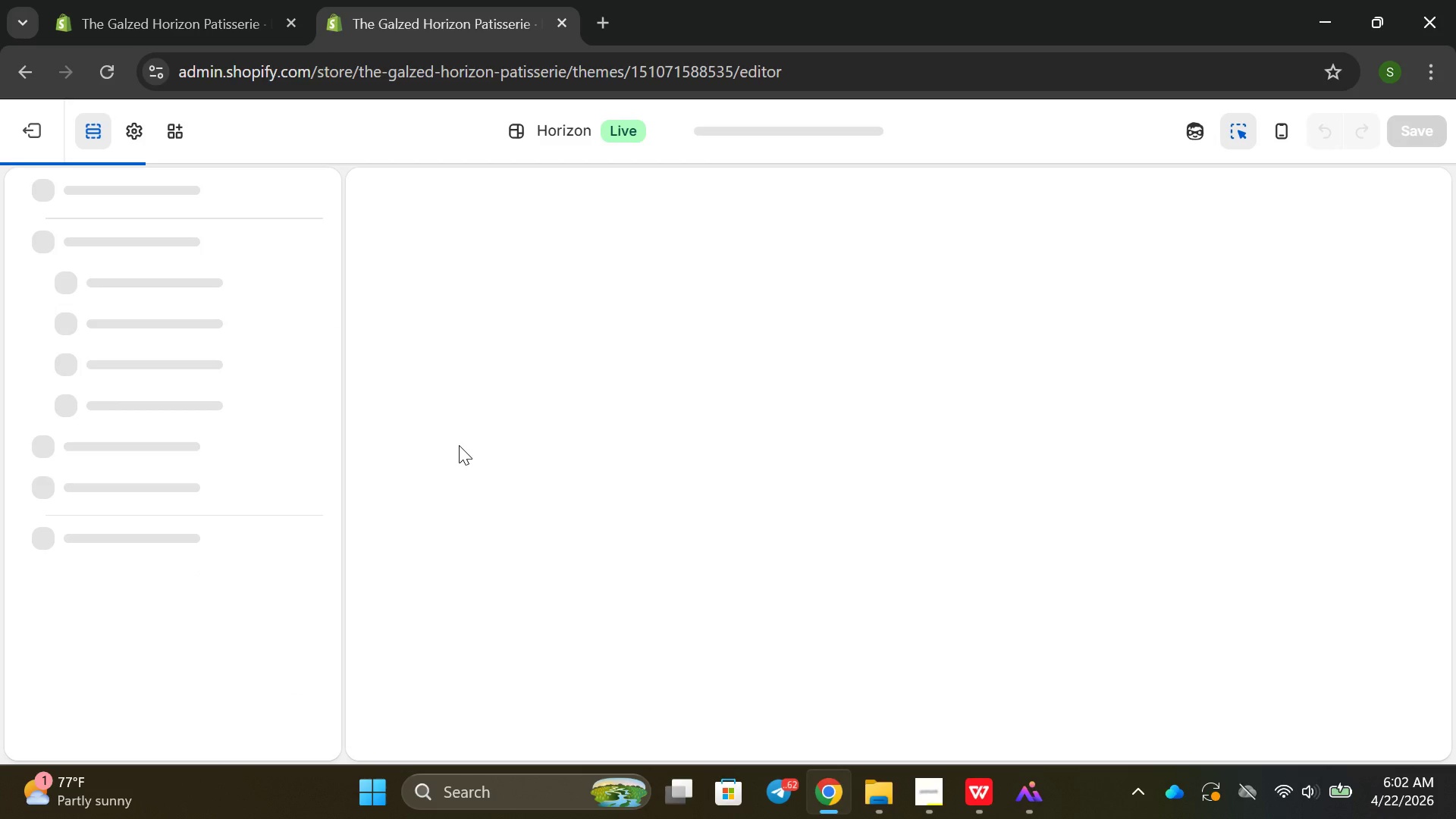 
scroll: coordinate [869, 428], scroll_direction: down, amount: 1.0
 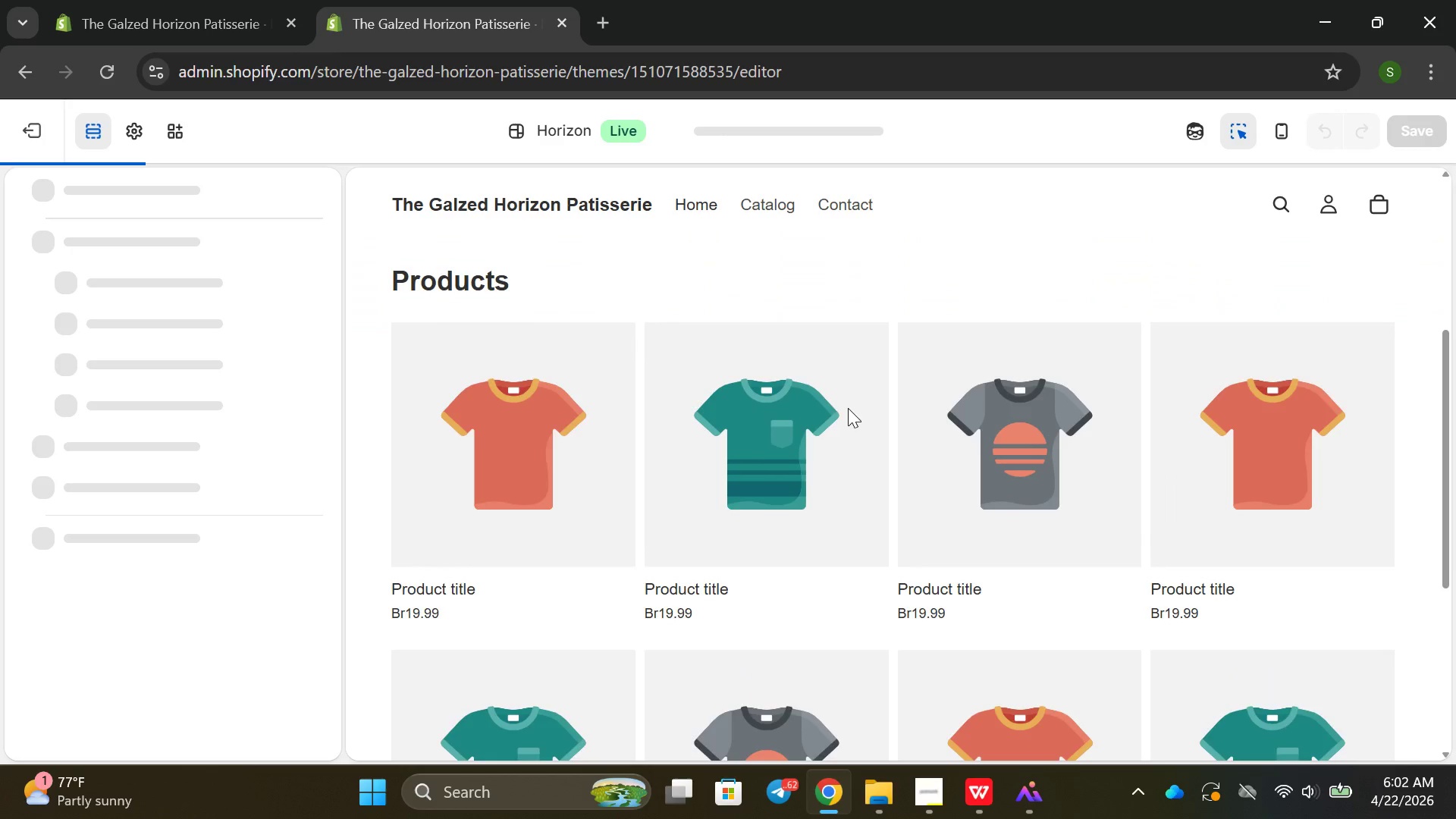 
scroll: coordinate [848, 408], scroll_direction: up, amount: 3.0
 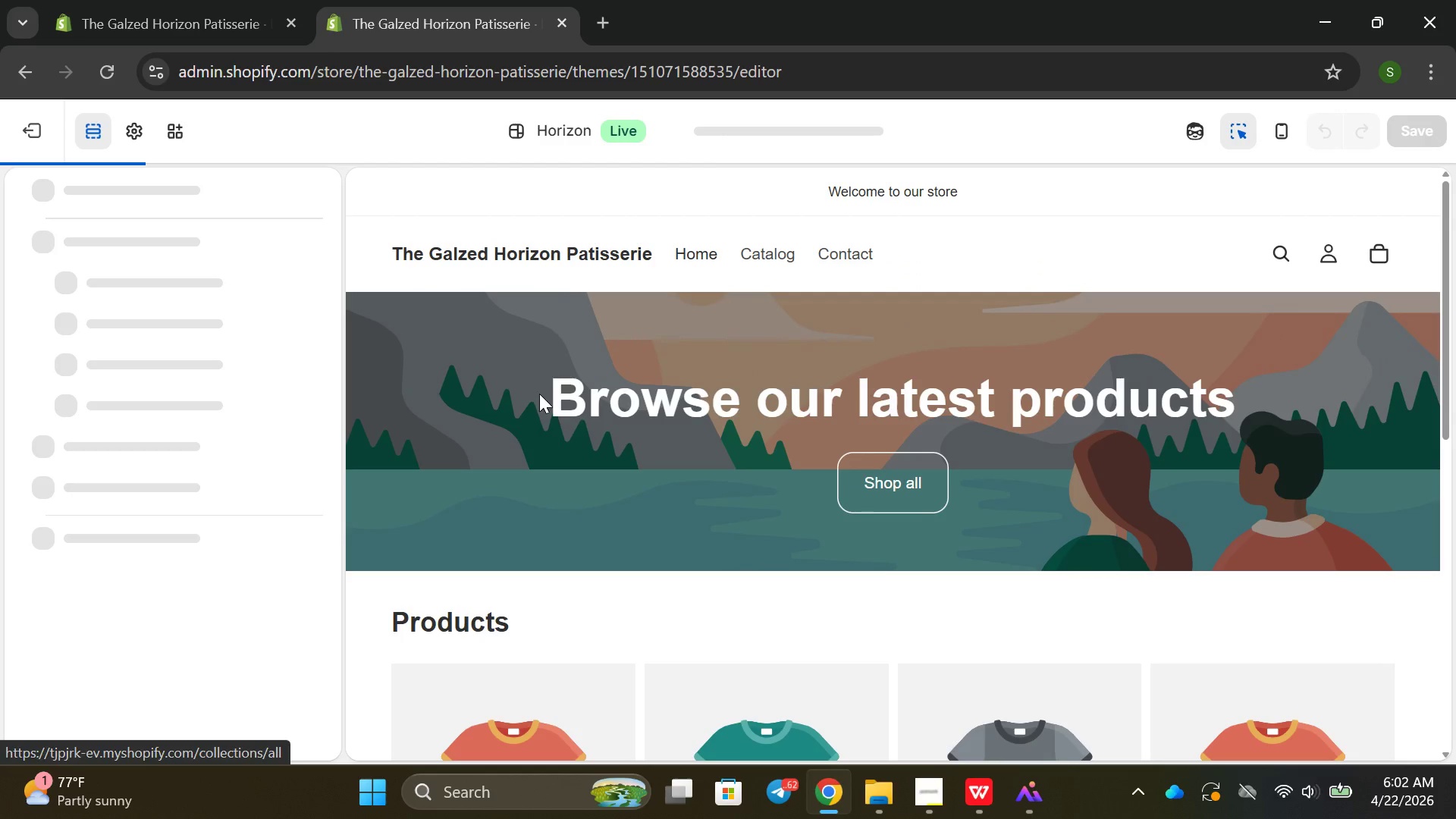 
left_click([544, 393])
 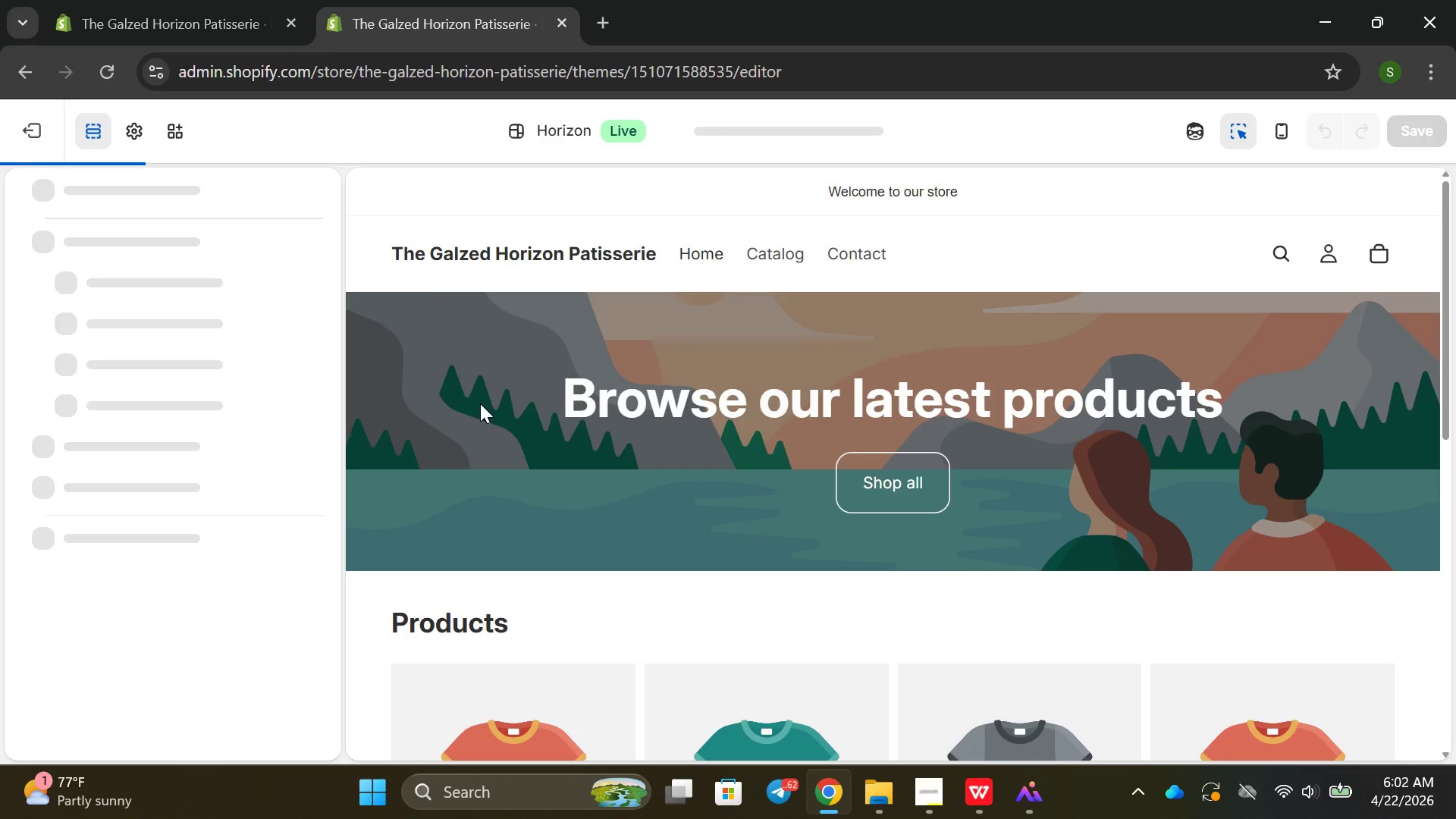 
left_click([480, 403])
 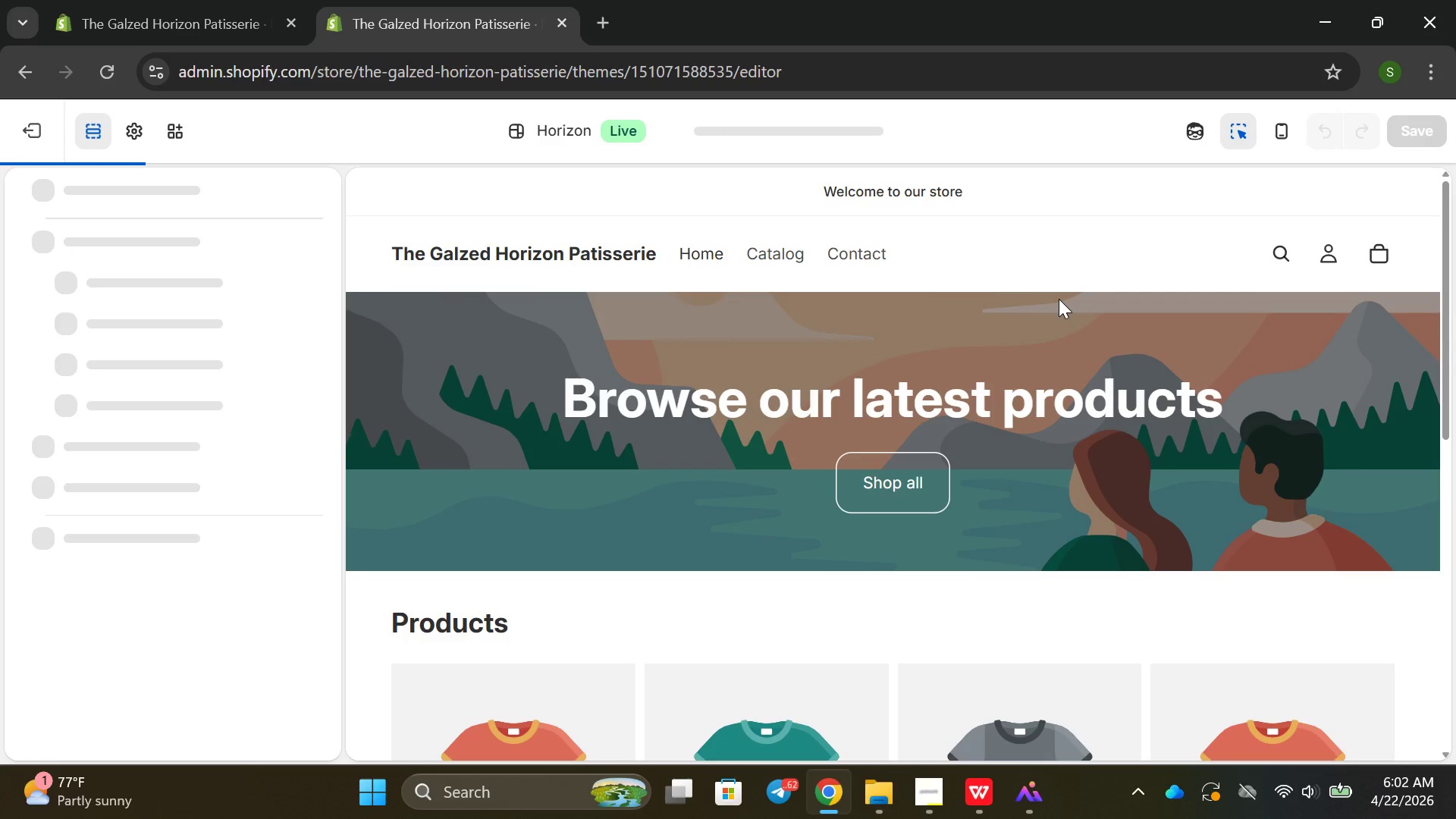 
scroll: coordinate [733, 355], scroll_direction: up, amount: 1.0
 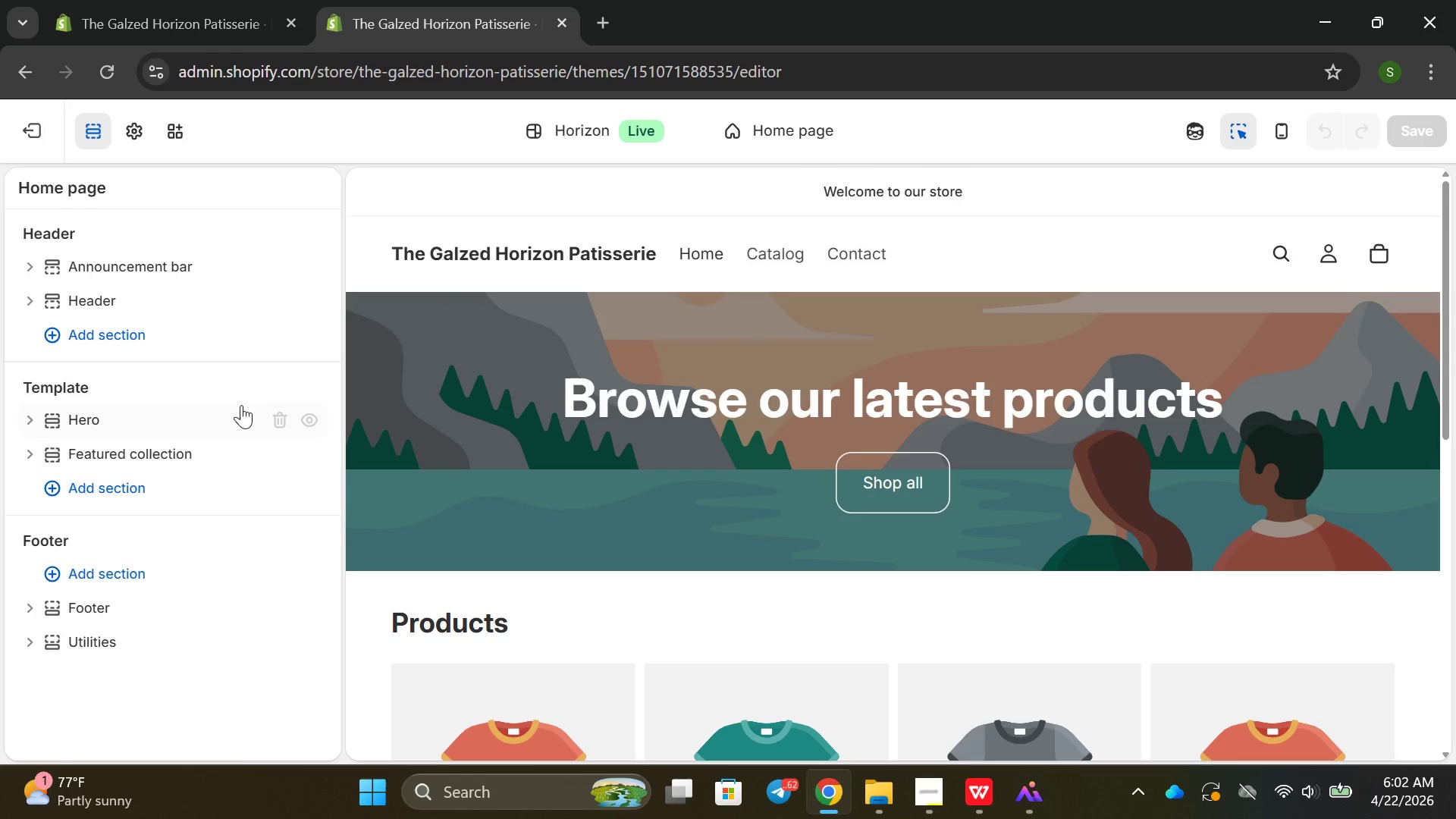 
wait(8.96)
 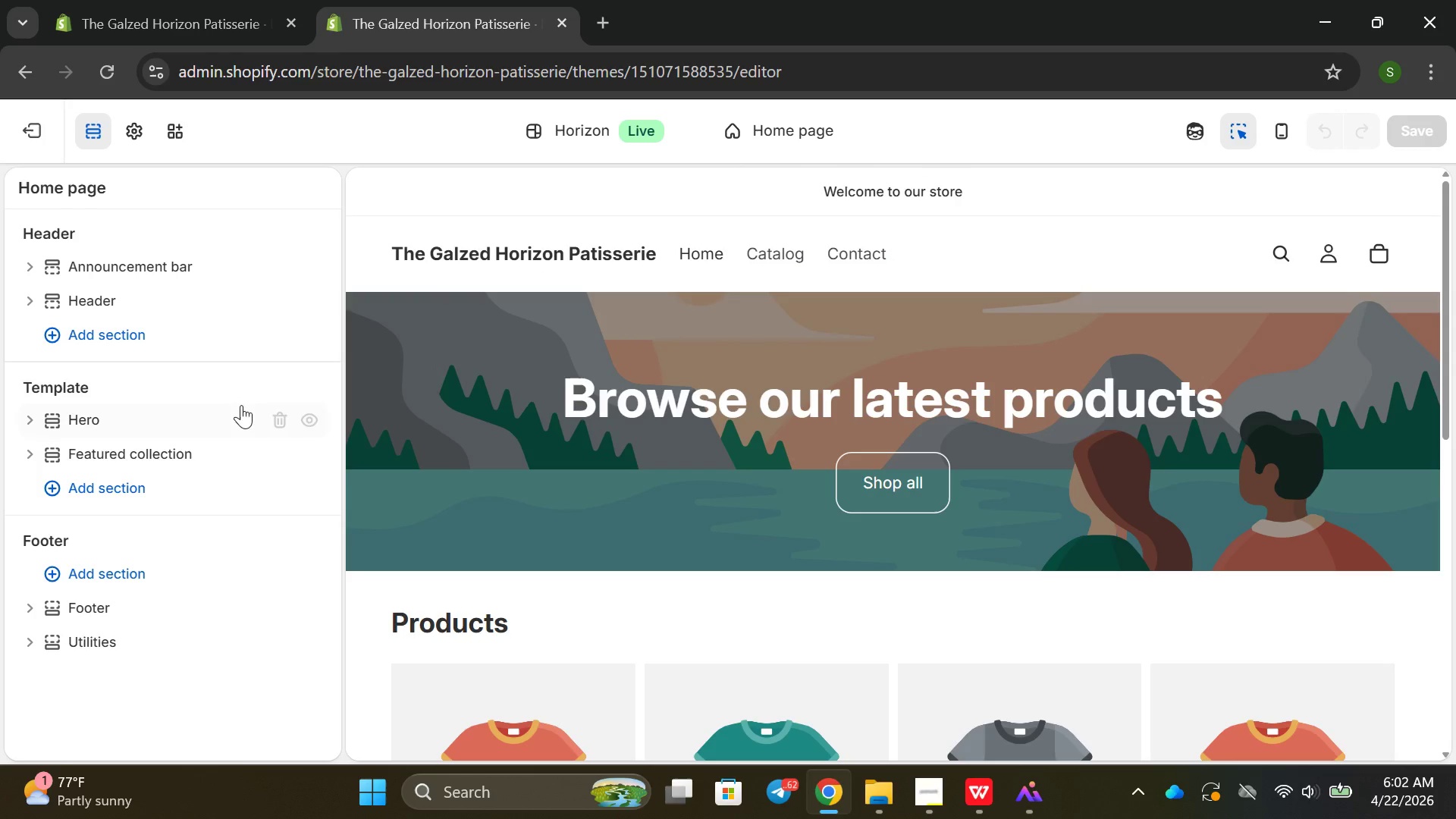 
left_click([233, 483])
 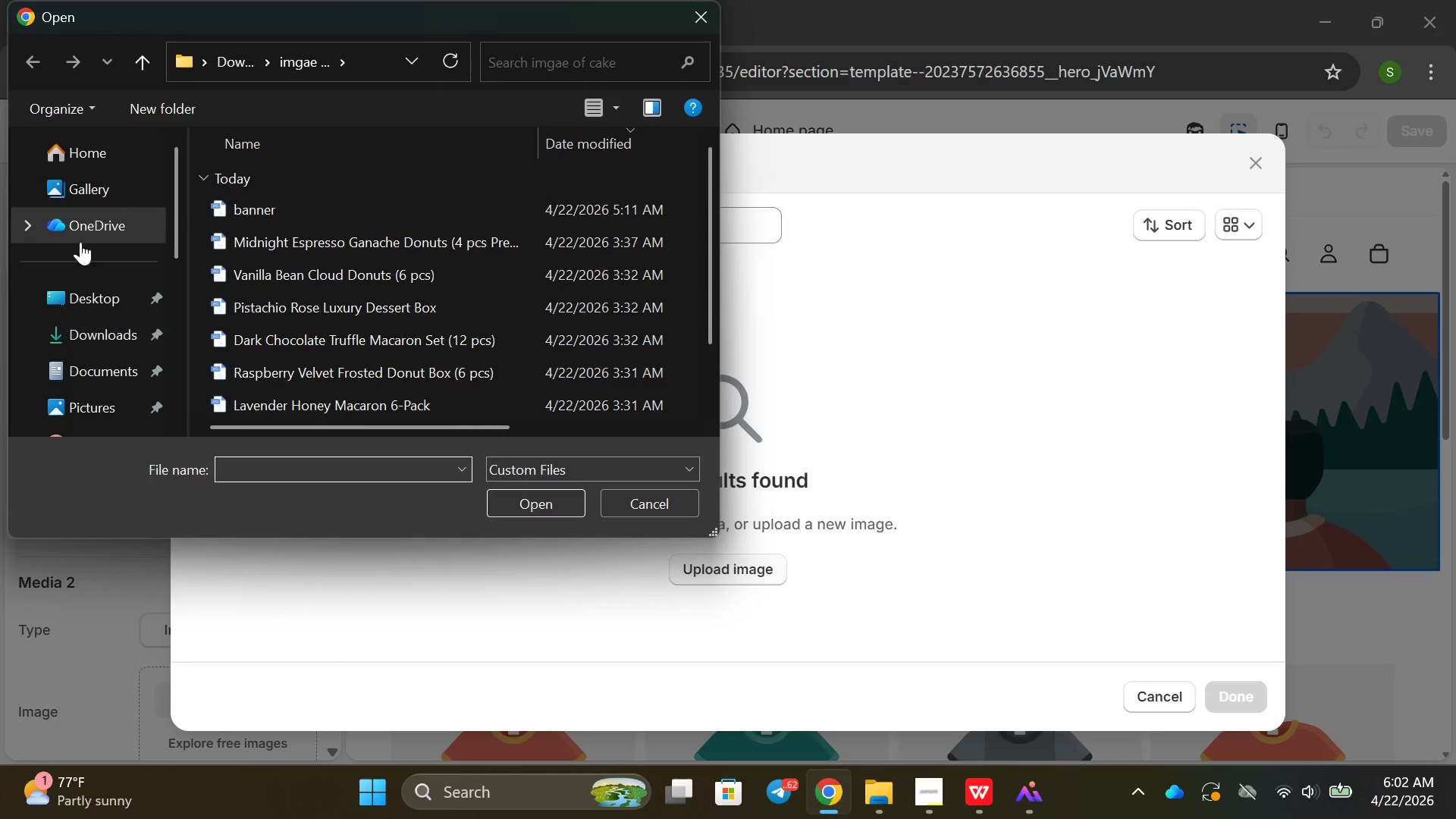 
double_click([284, 221])
 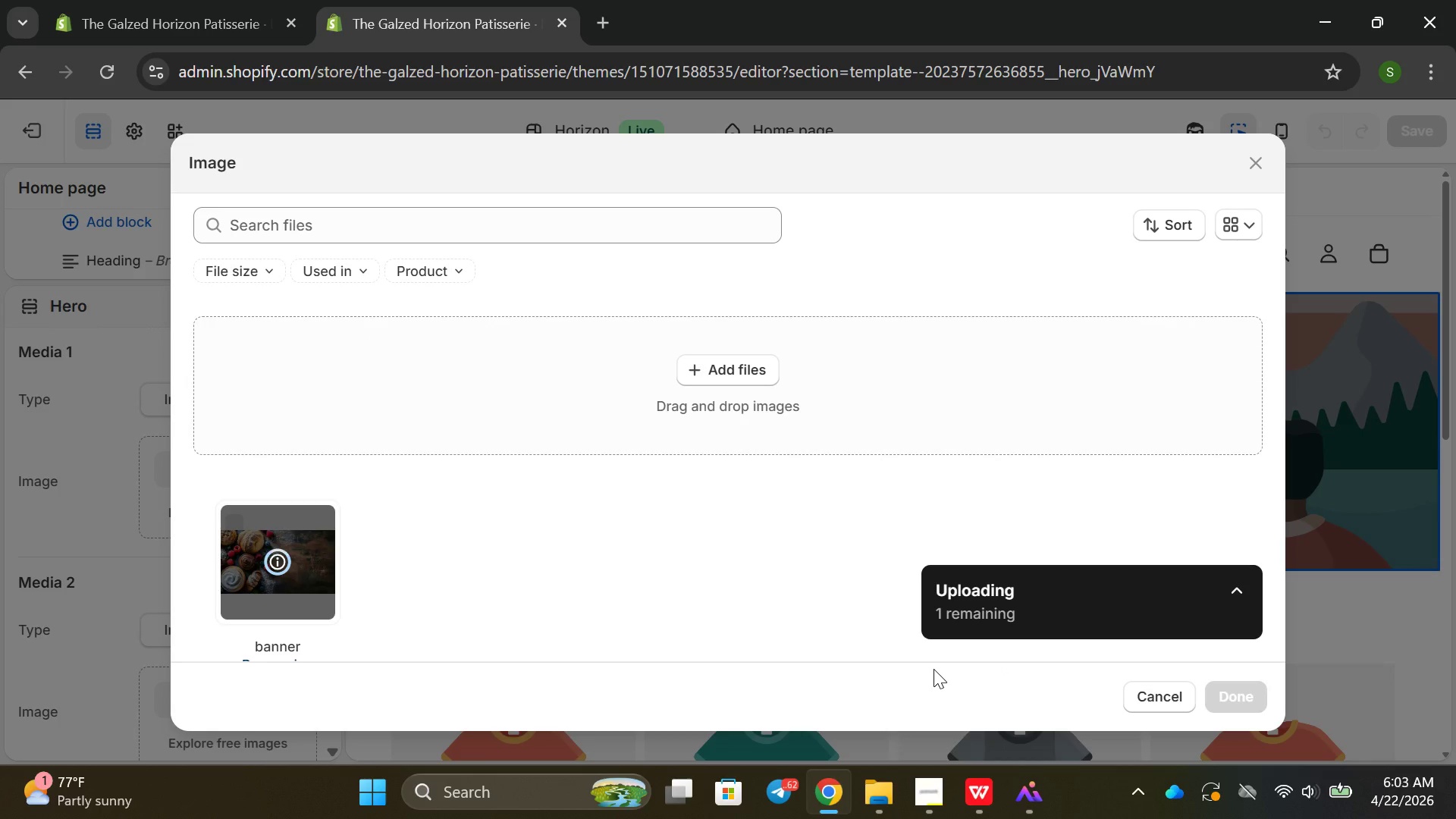 
wait(13.86)
 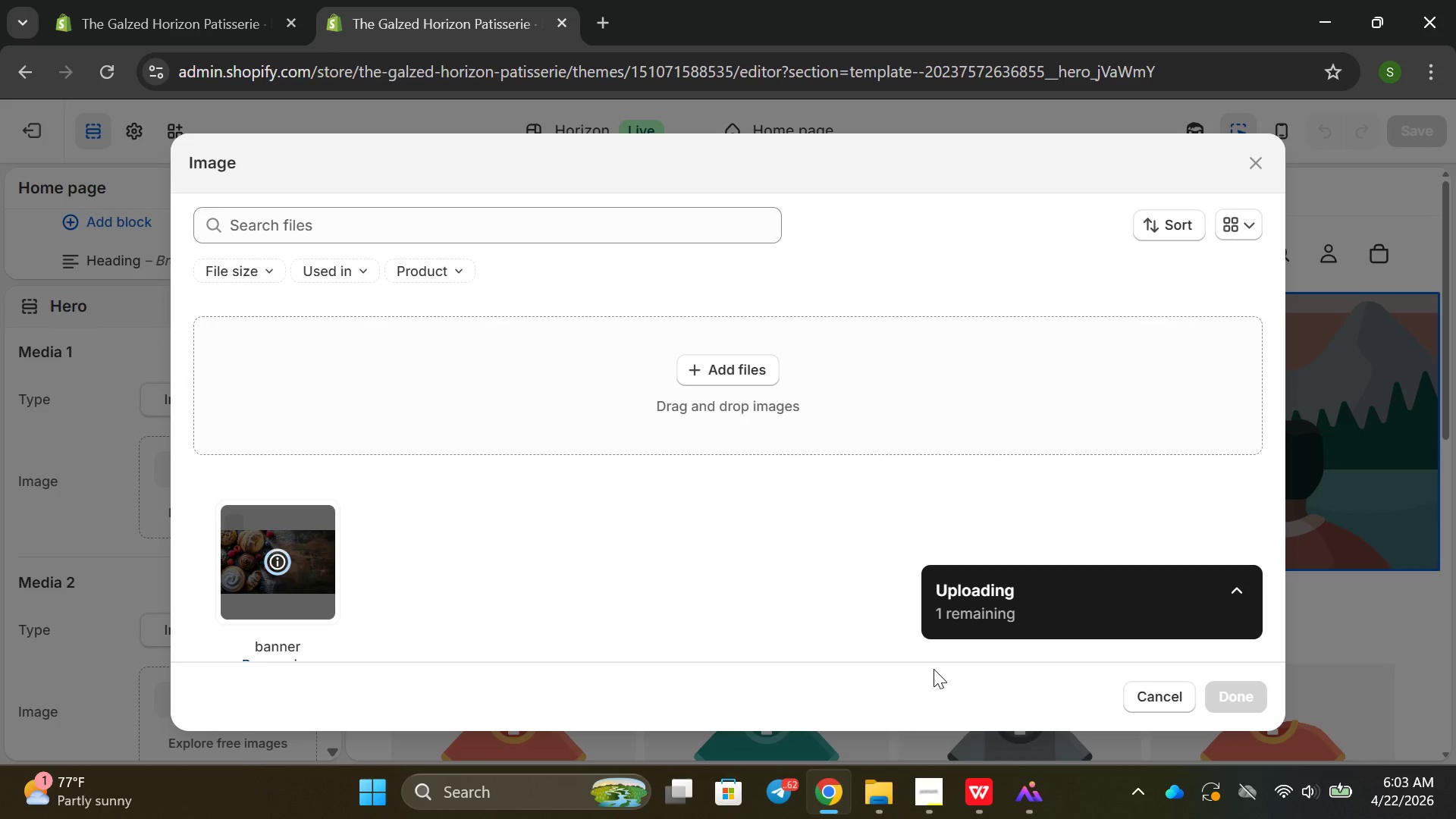 
left_click([1225, 692])
 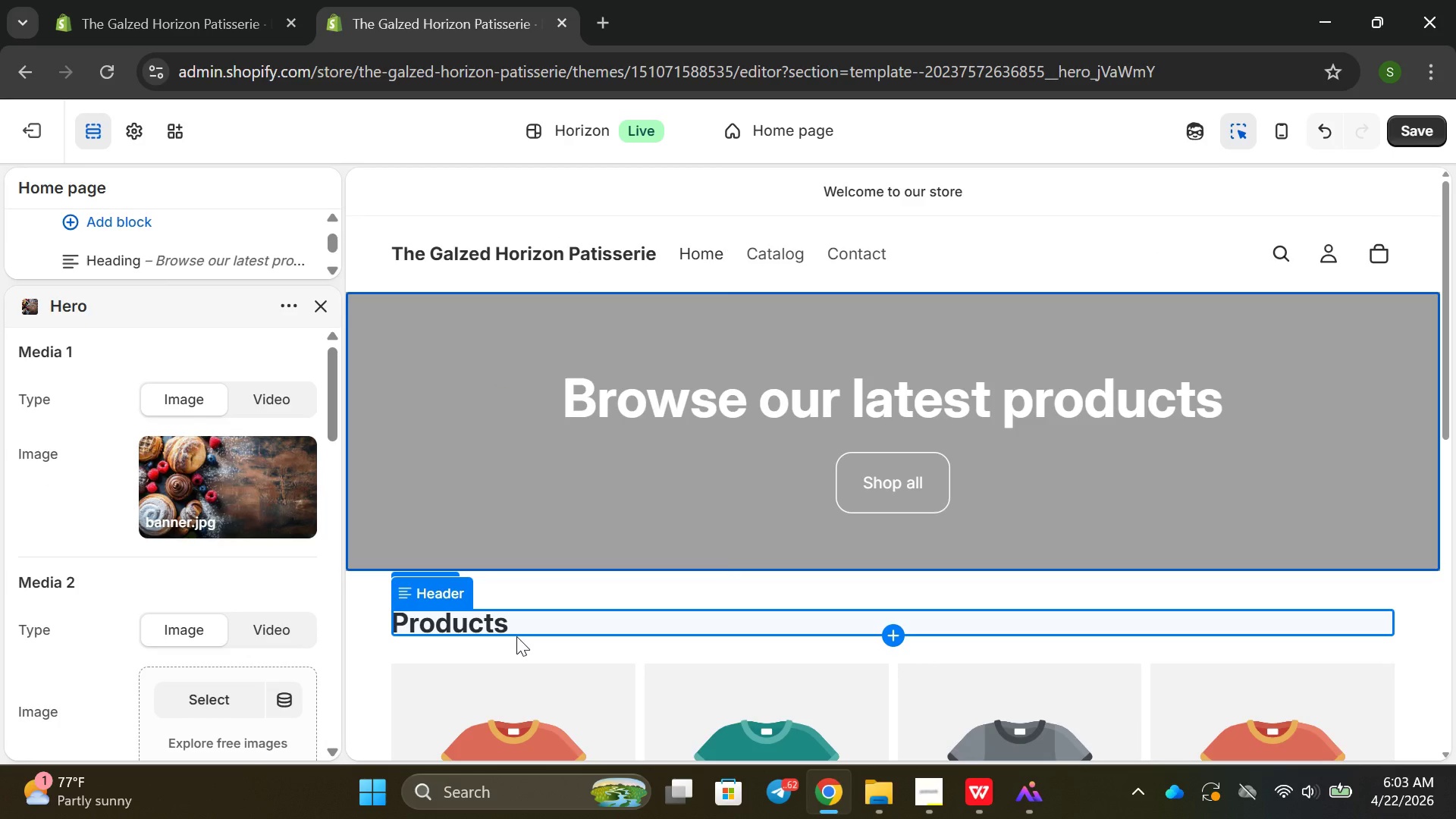 
wait(10.25)
 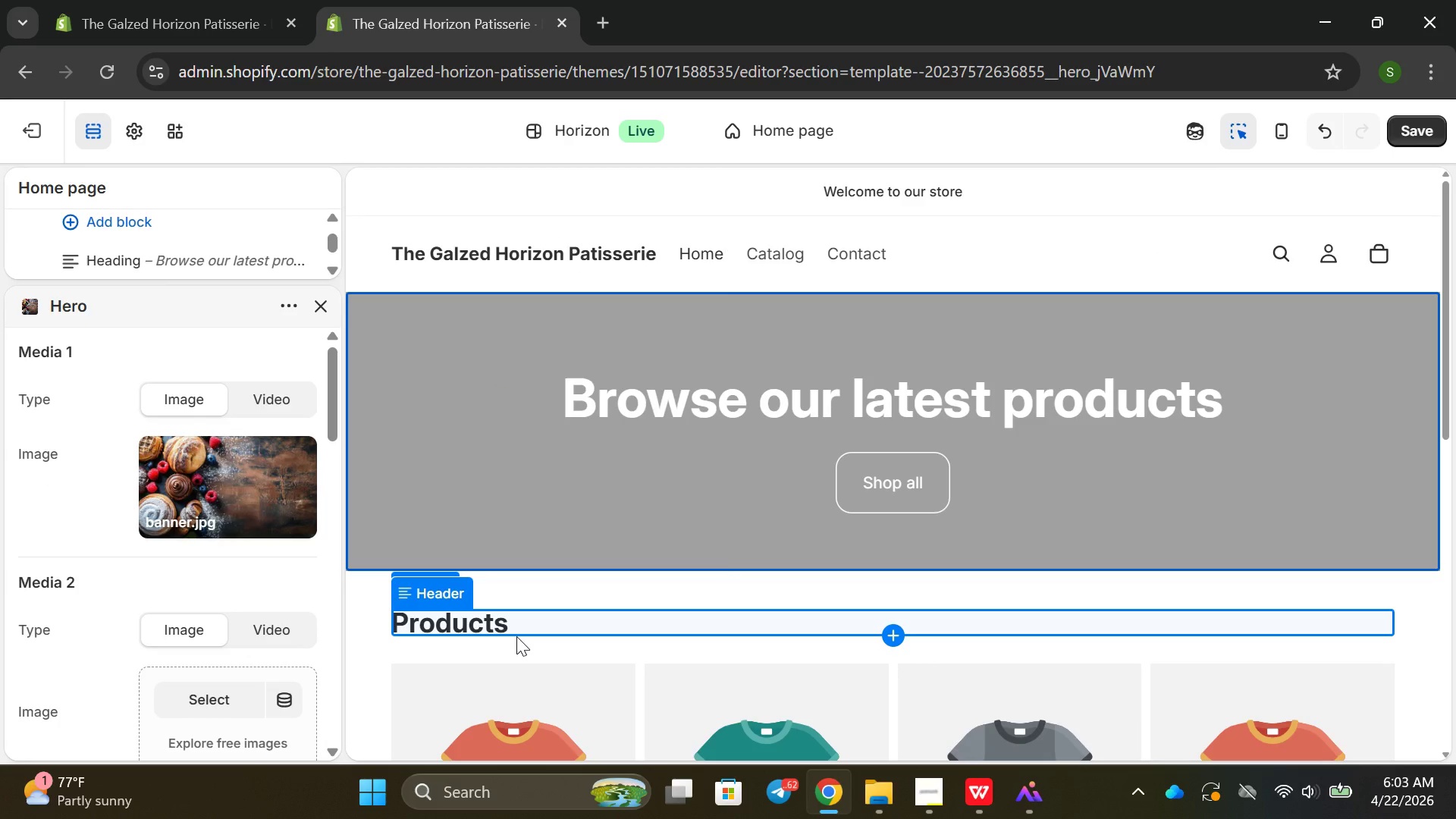 
scroll: coordinate [883, 428], scroll_direction: up, amount: 5.0
 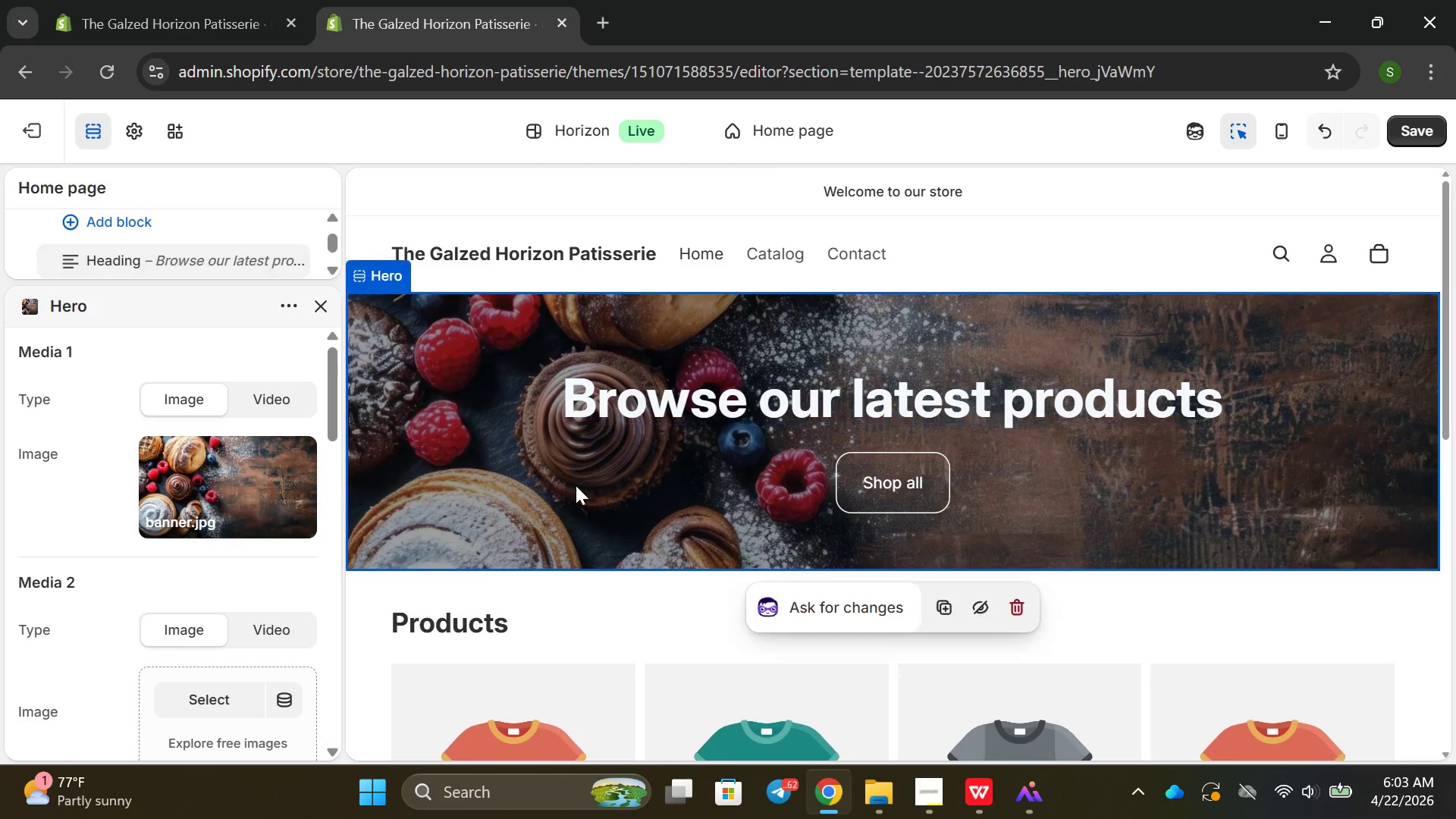 
scroll: coordinate [826, 405], scroll_direction: down, amount: 6.0
 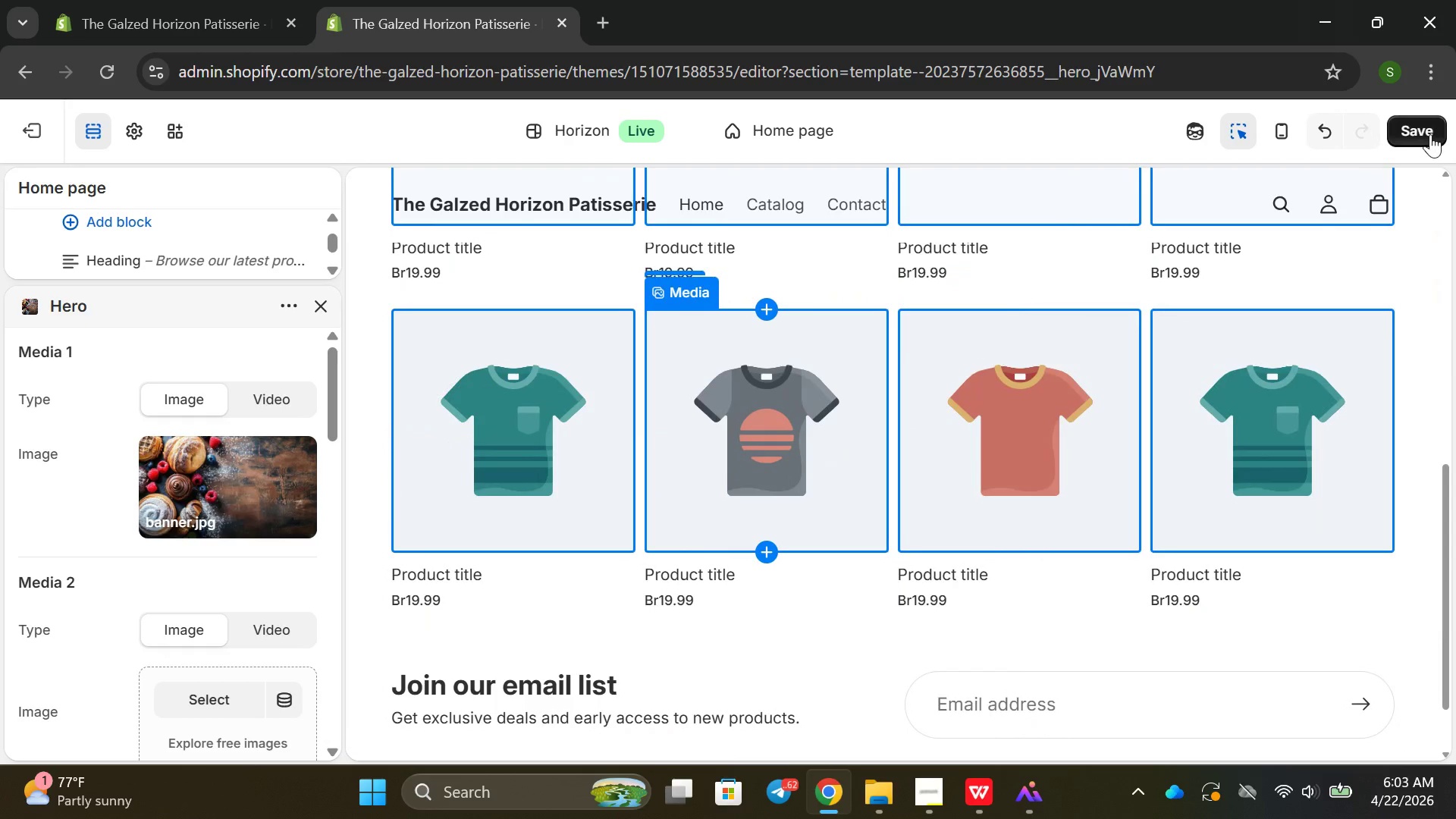 
left_click([1437, 134])
 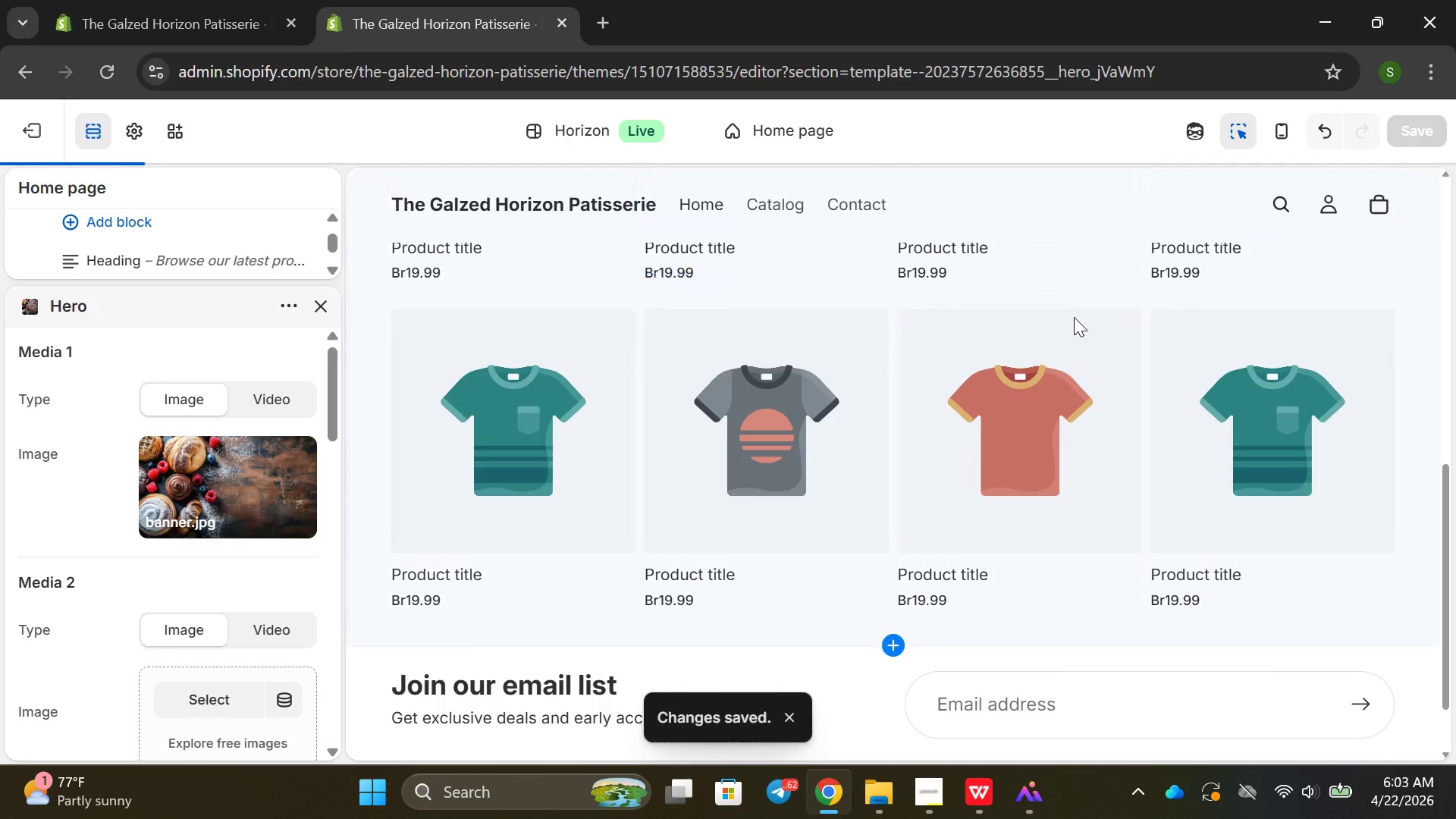 
scroll: coordinate [339, 262], scroll_direction: up, amount: 9.0
 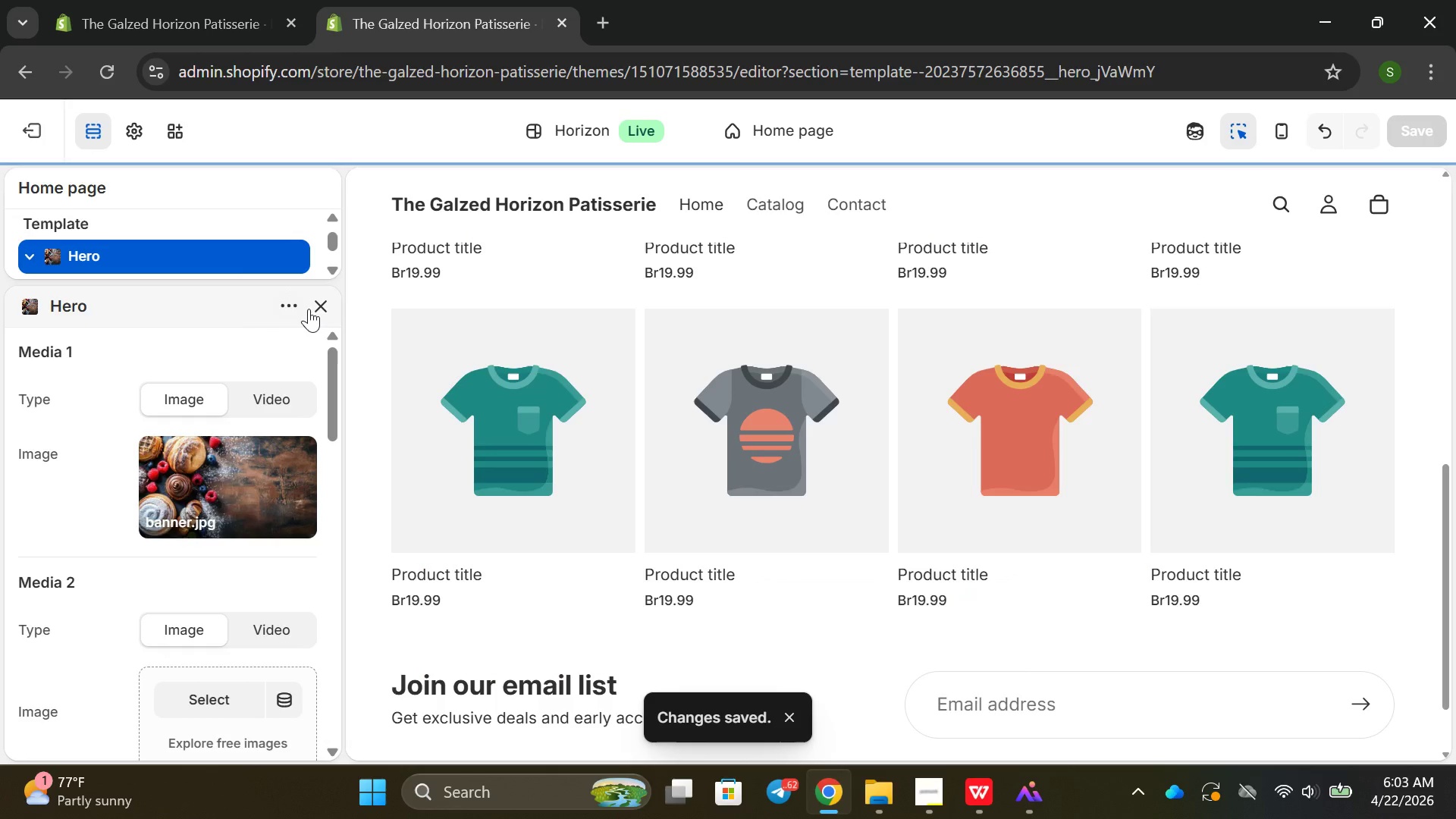 
left_click([309, 306])
 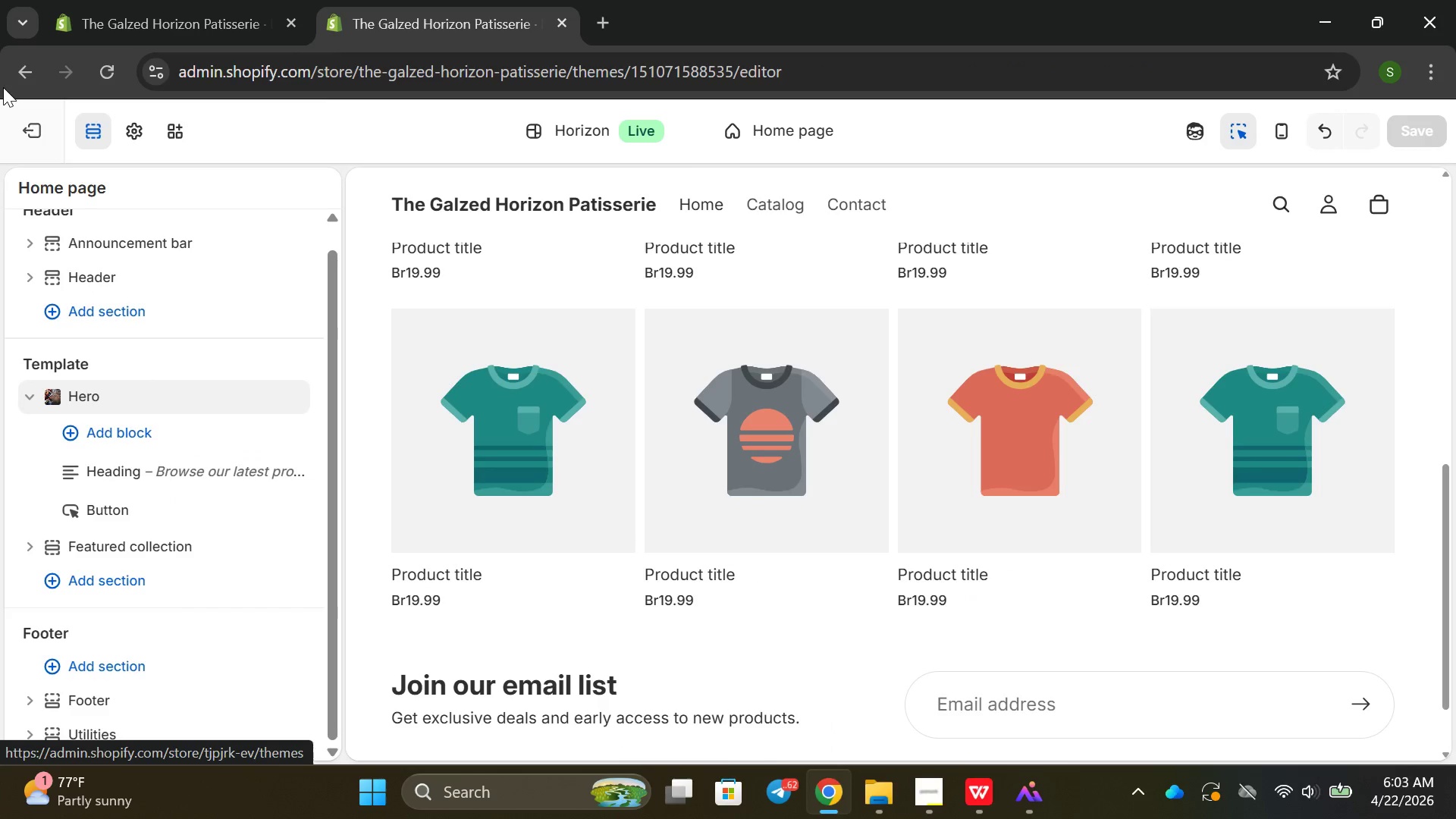 
left_click([33, 127])
 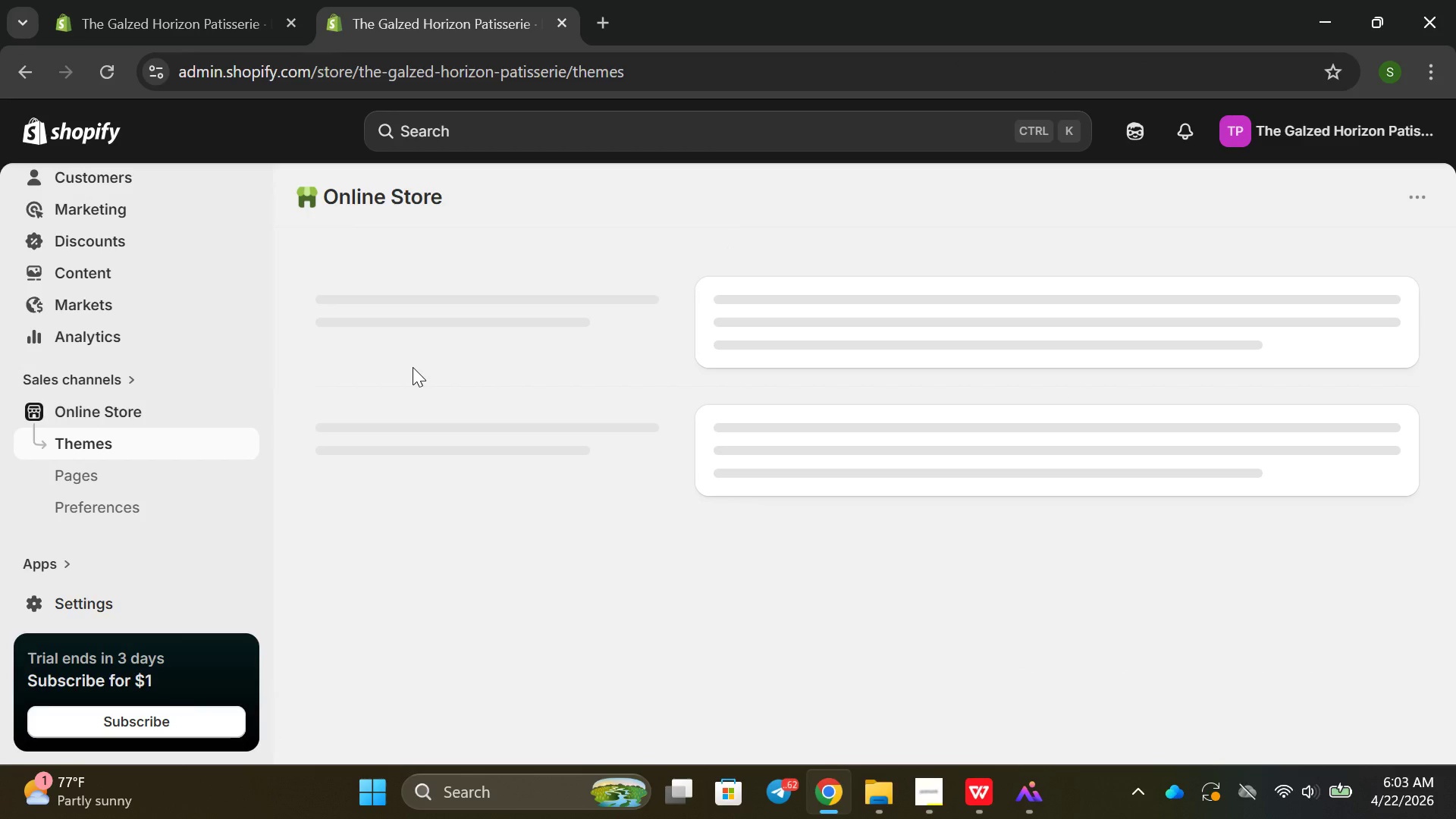 
mouse_move([366, 378])
 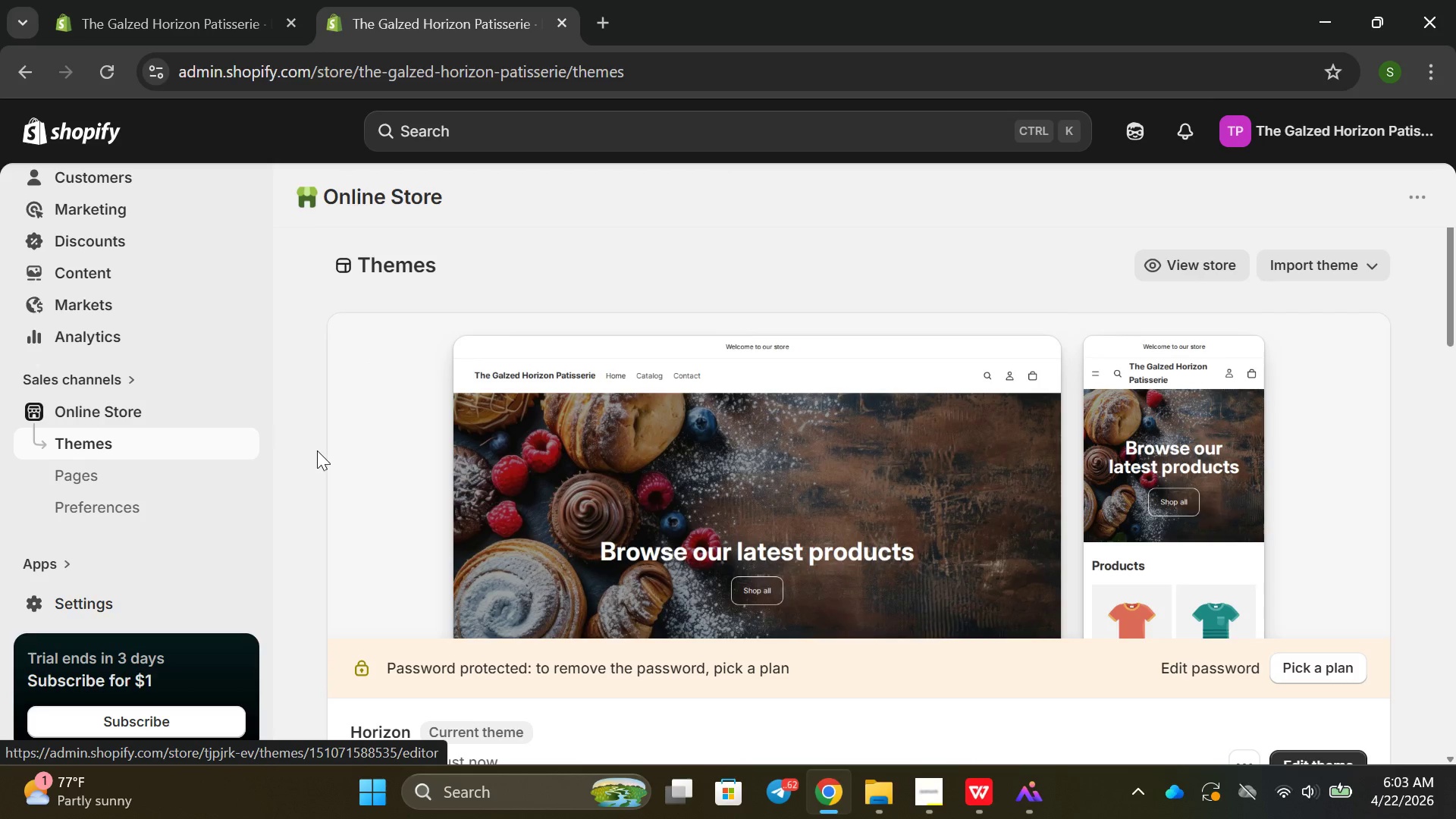 
wait(5.39)
 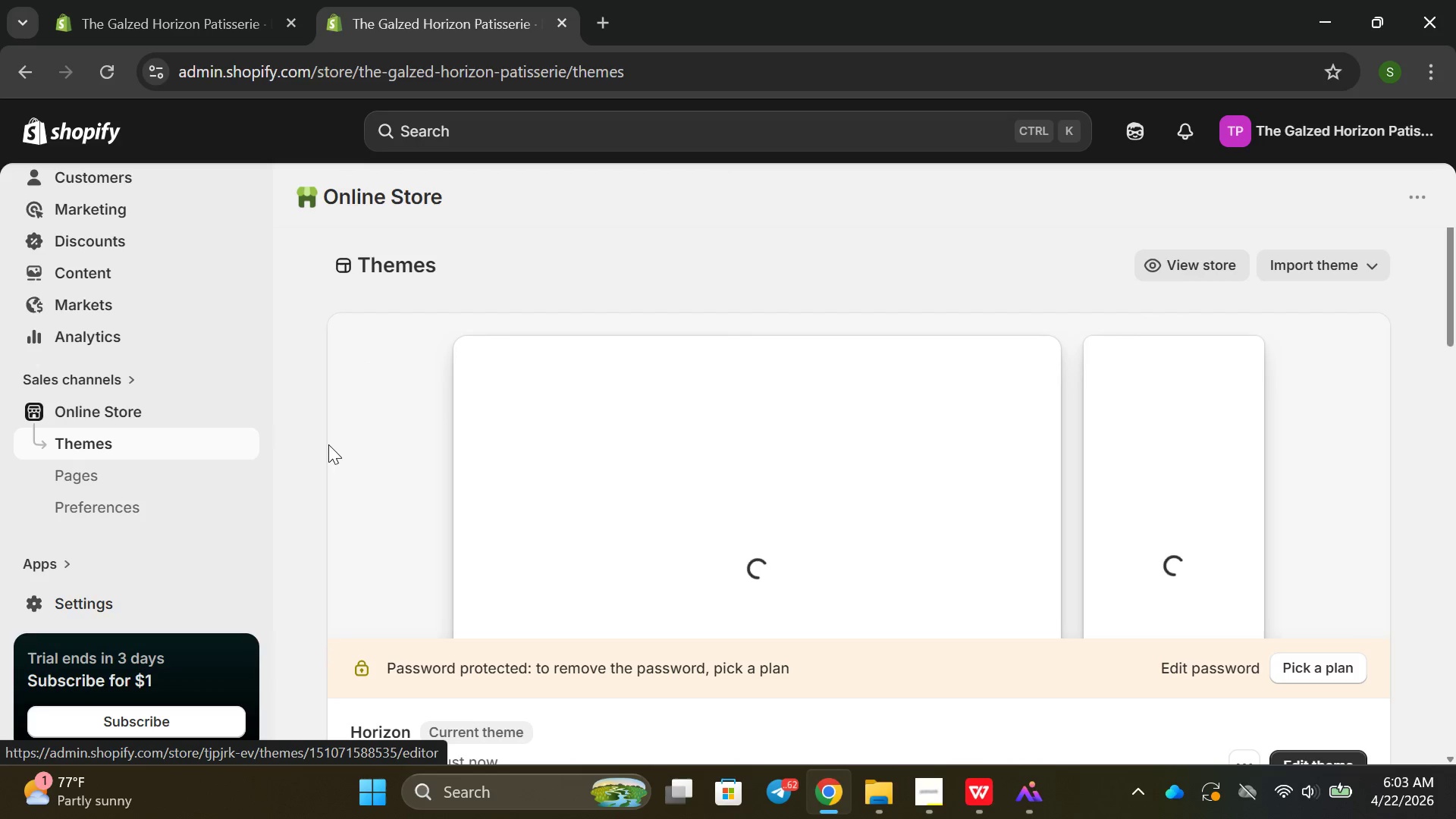 
scroll: coordinate [212, 488], scroll_direction: down, amount: 17.0
 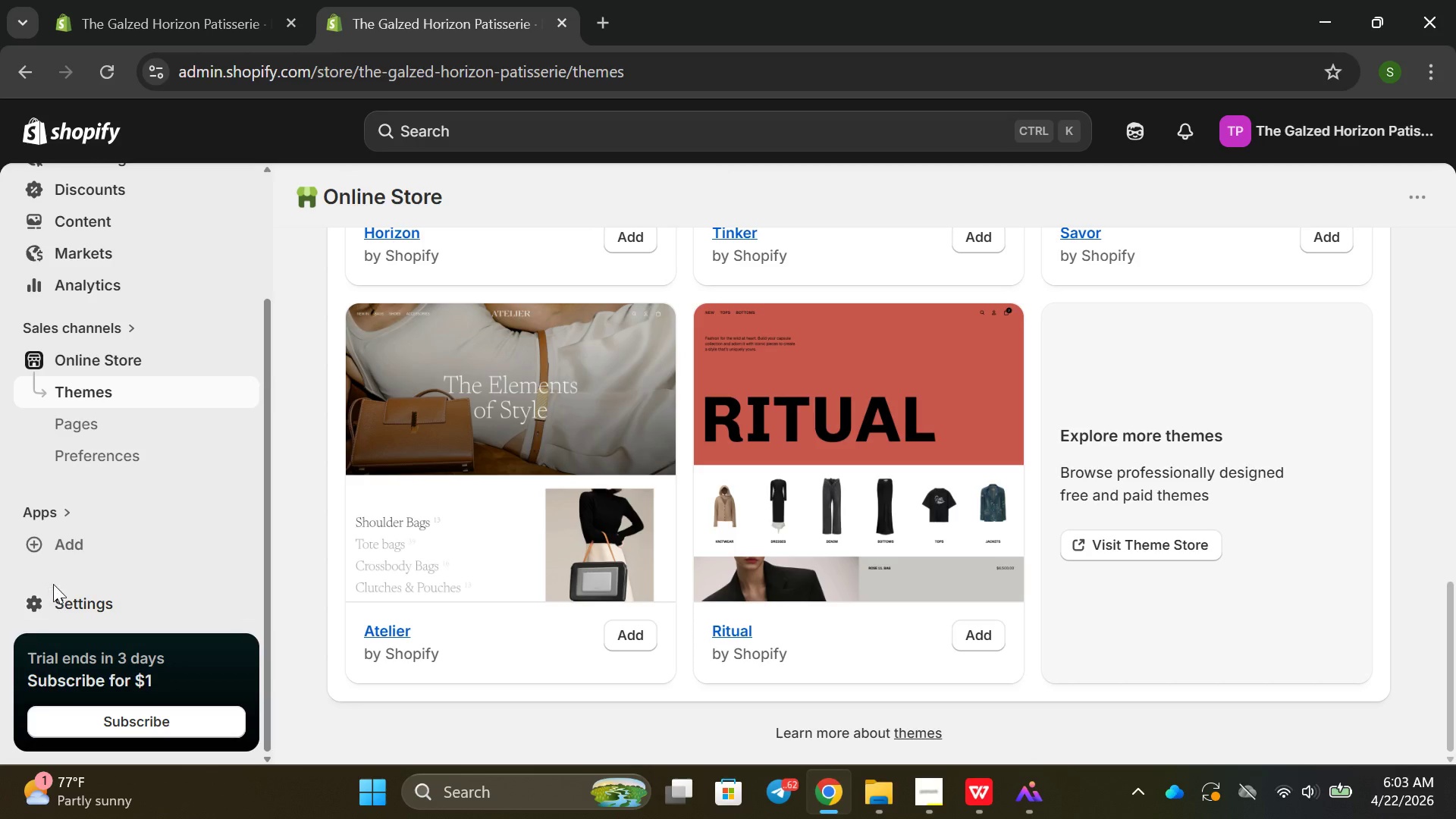 
left_click([53, 596])
 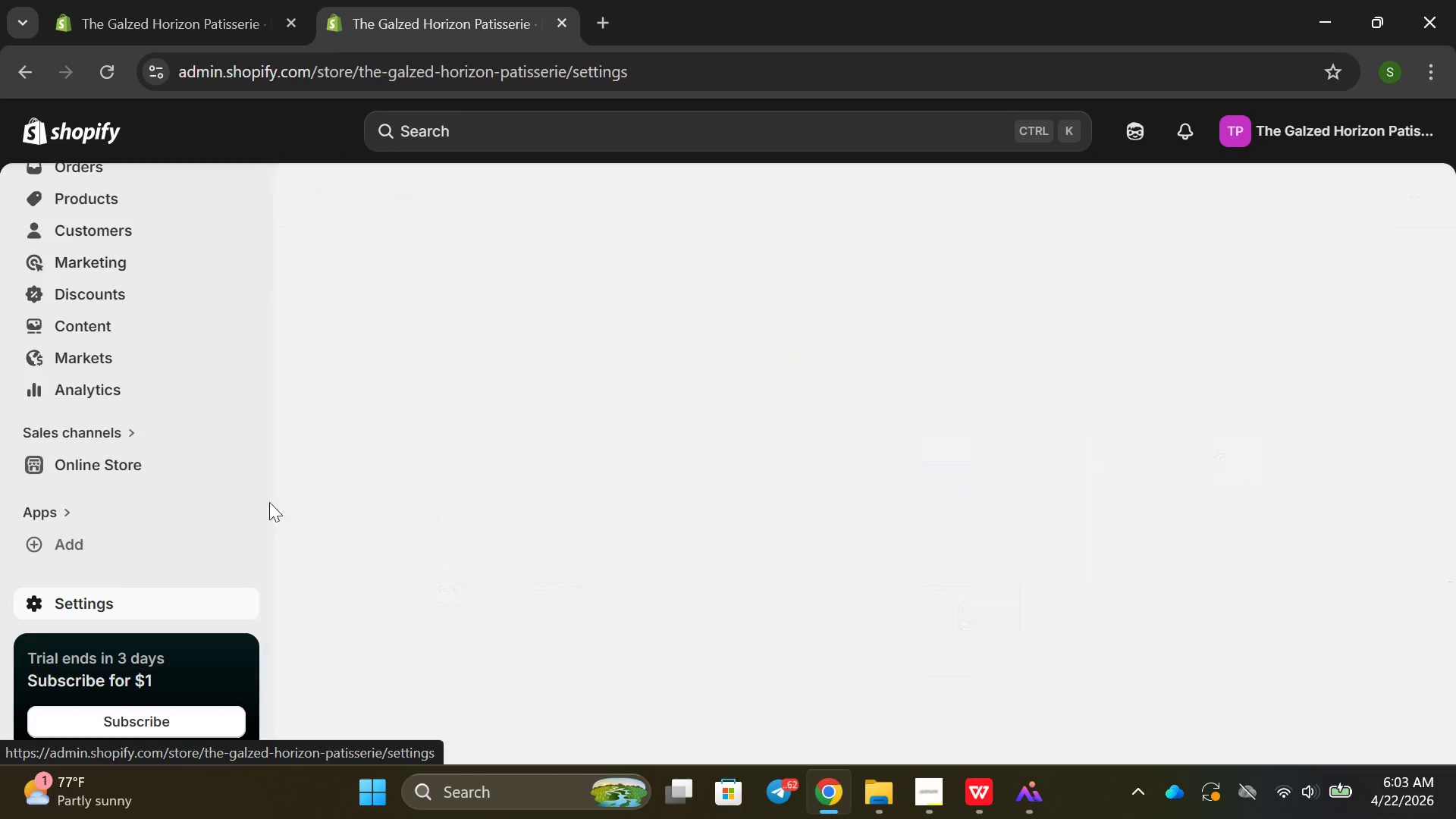 
mouse_move([395, 500])
 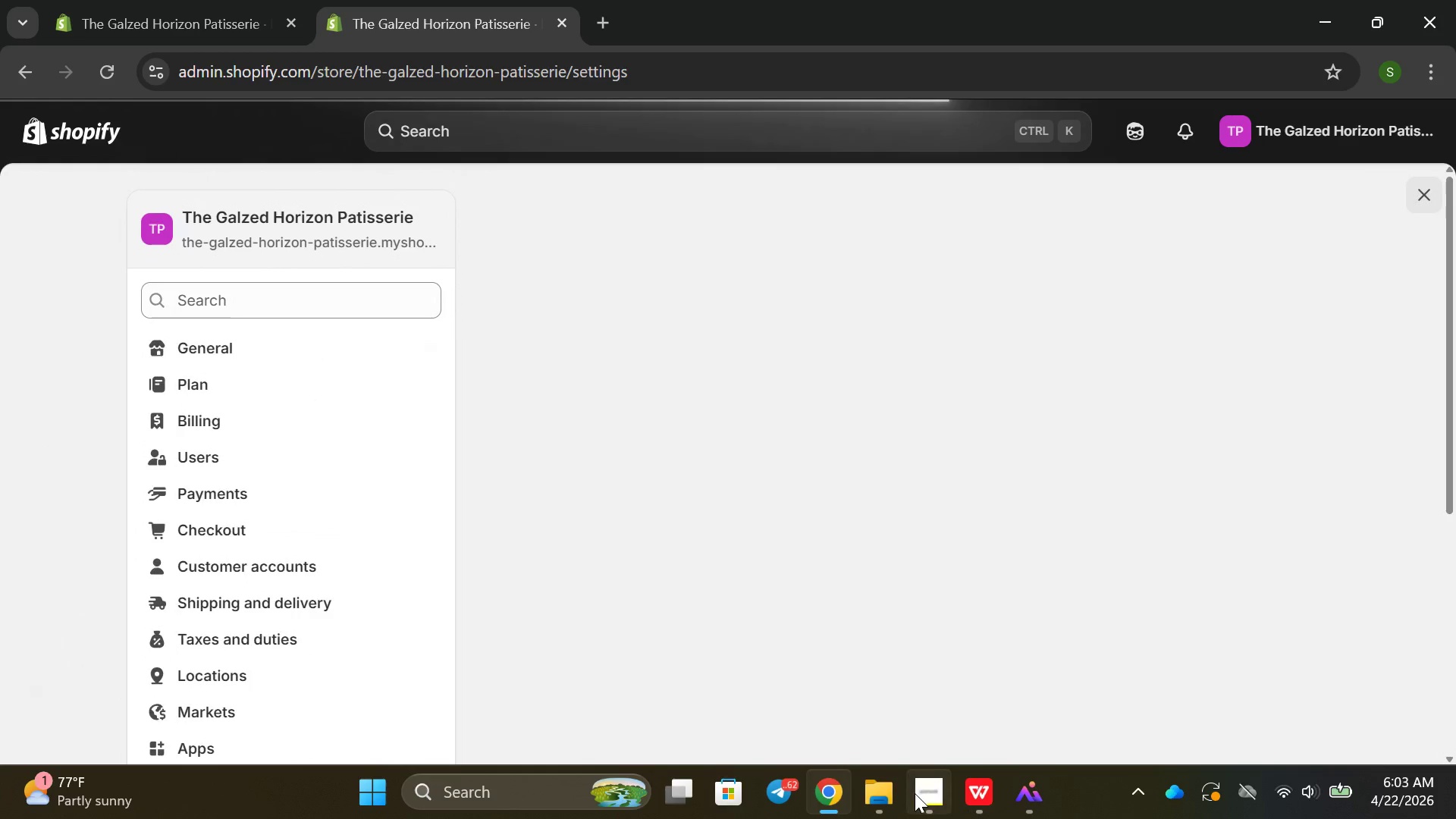 
left_click([915, 793])